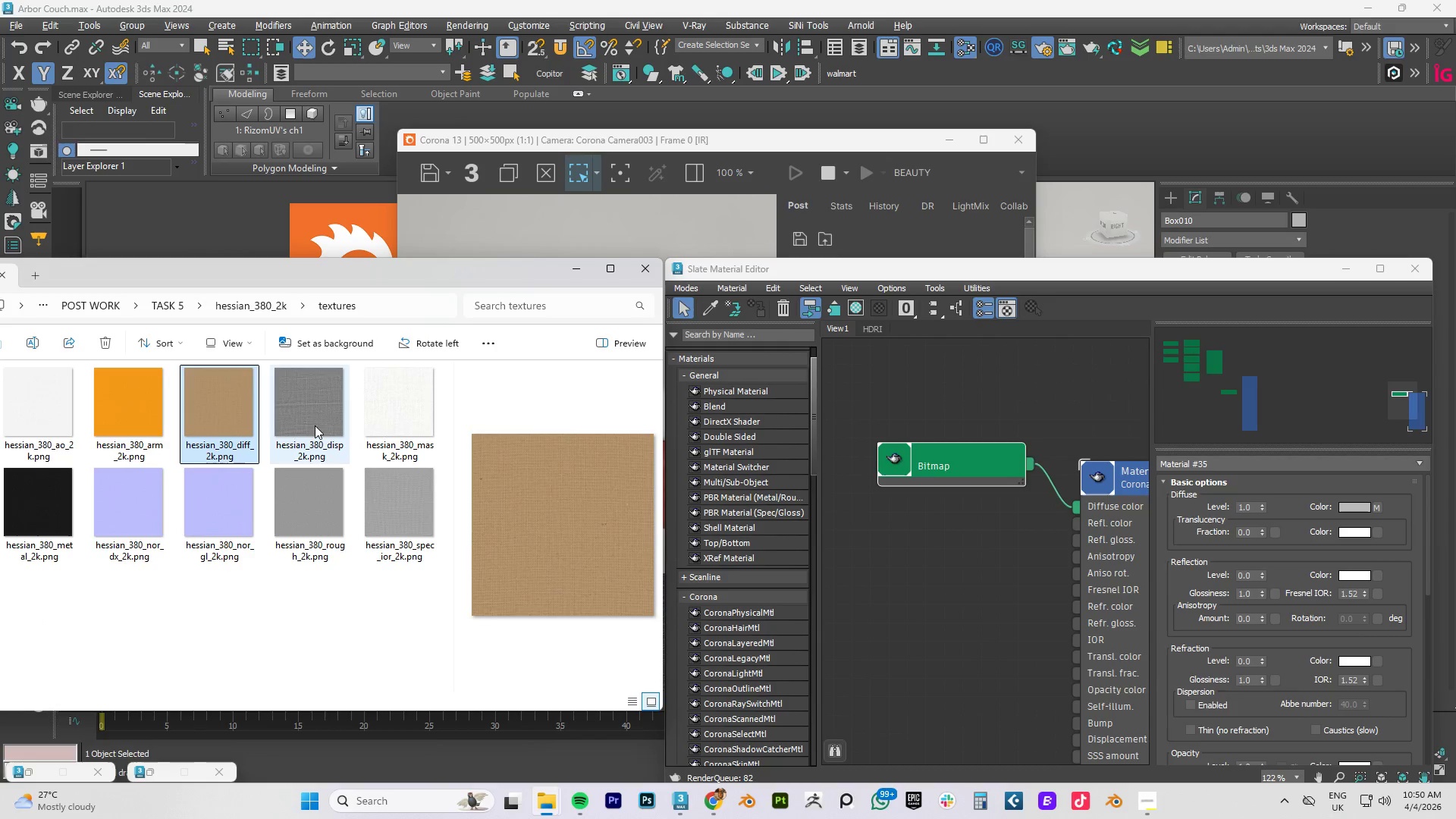 
left_click_drag(start_coordinate=[314, 425], to_coordinate=[943, 664])
 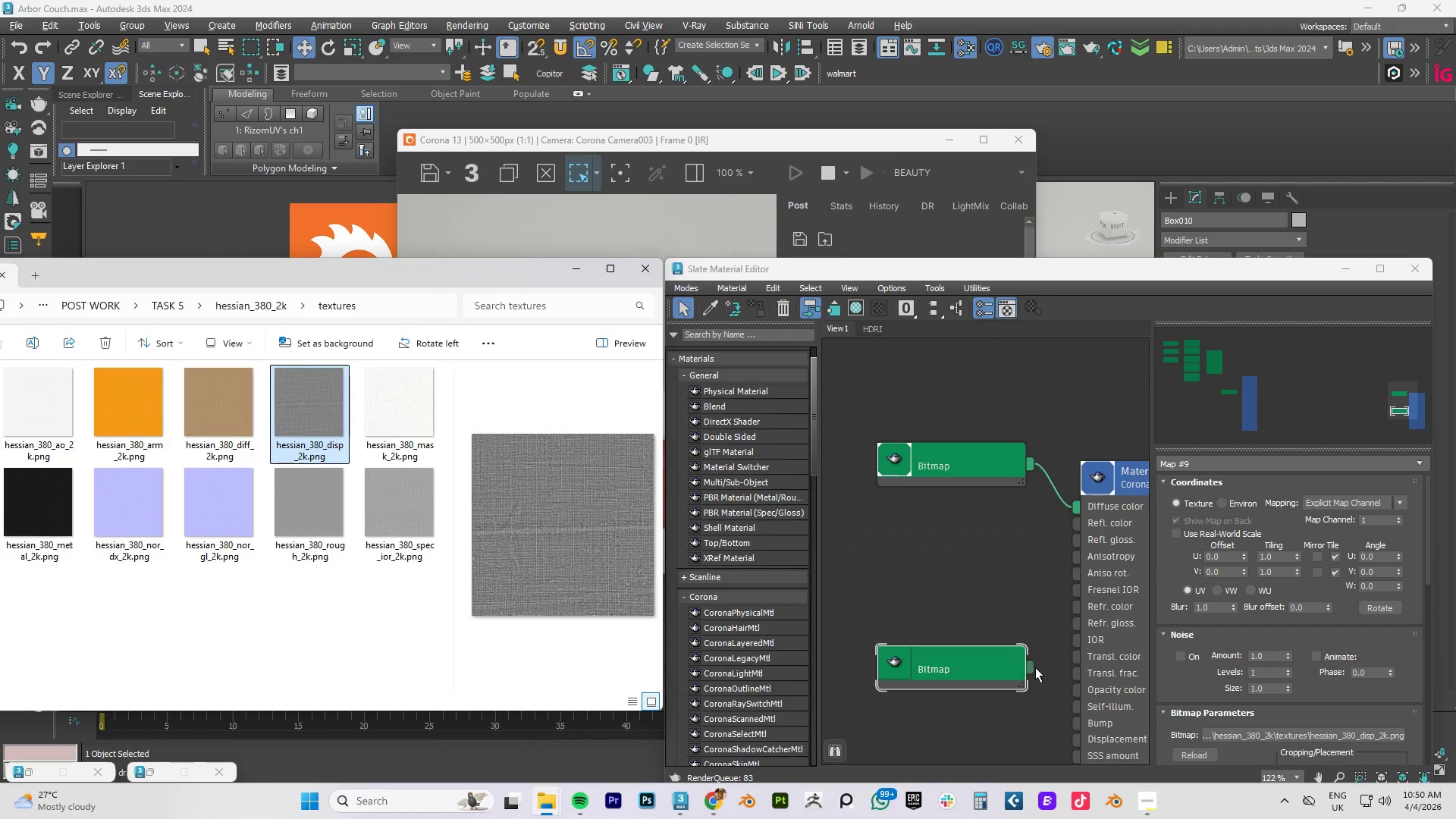 
left_click_drag(start_coordinate=[1028, 667], to_coordinate=[1078, 739])
 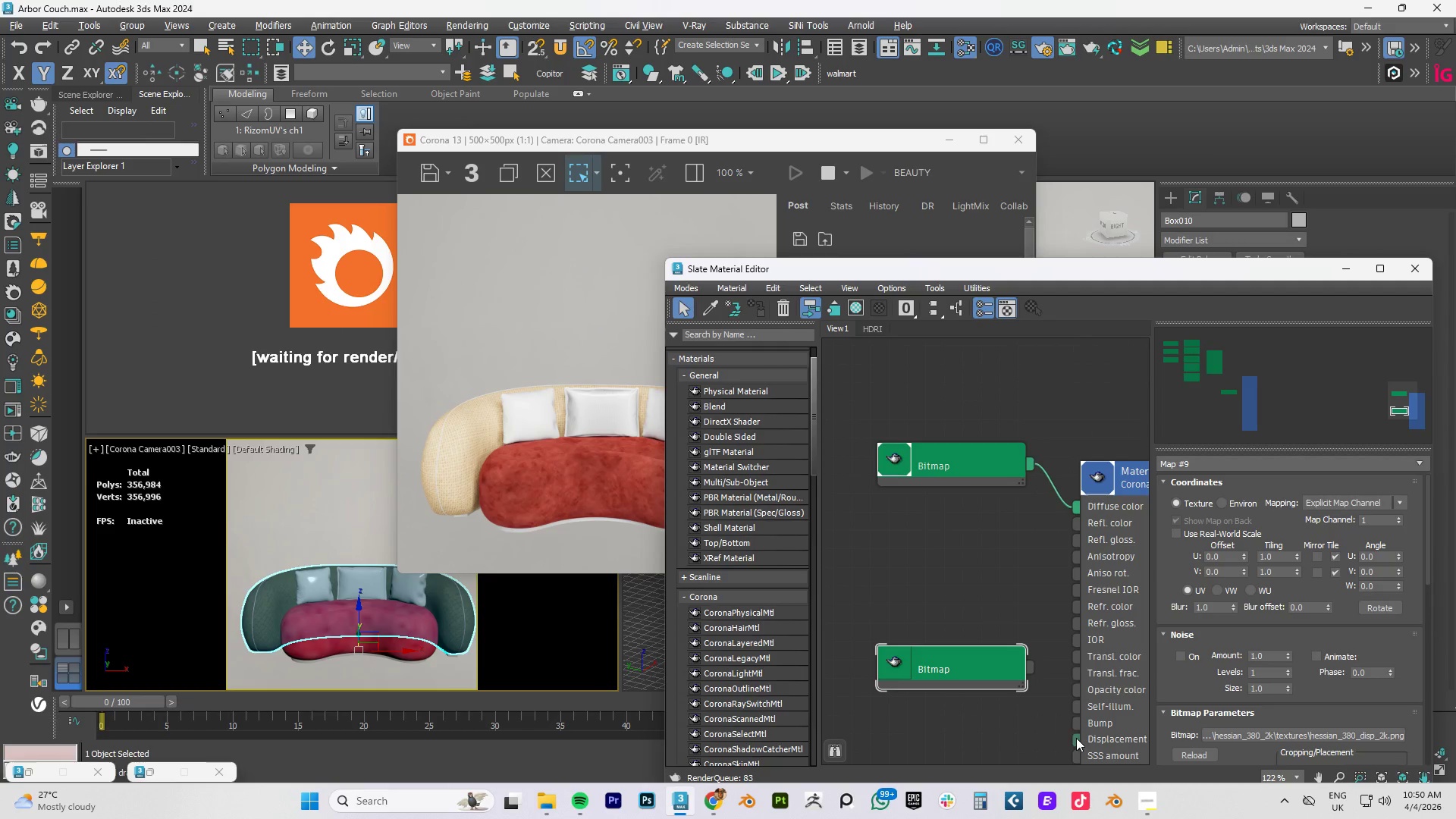 
left_click_drag(start_coordinate=[1078, 738], to_coordinate=[1050, 711])
 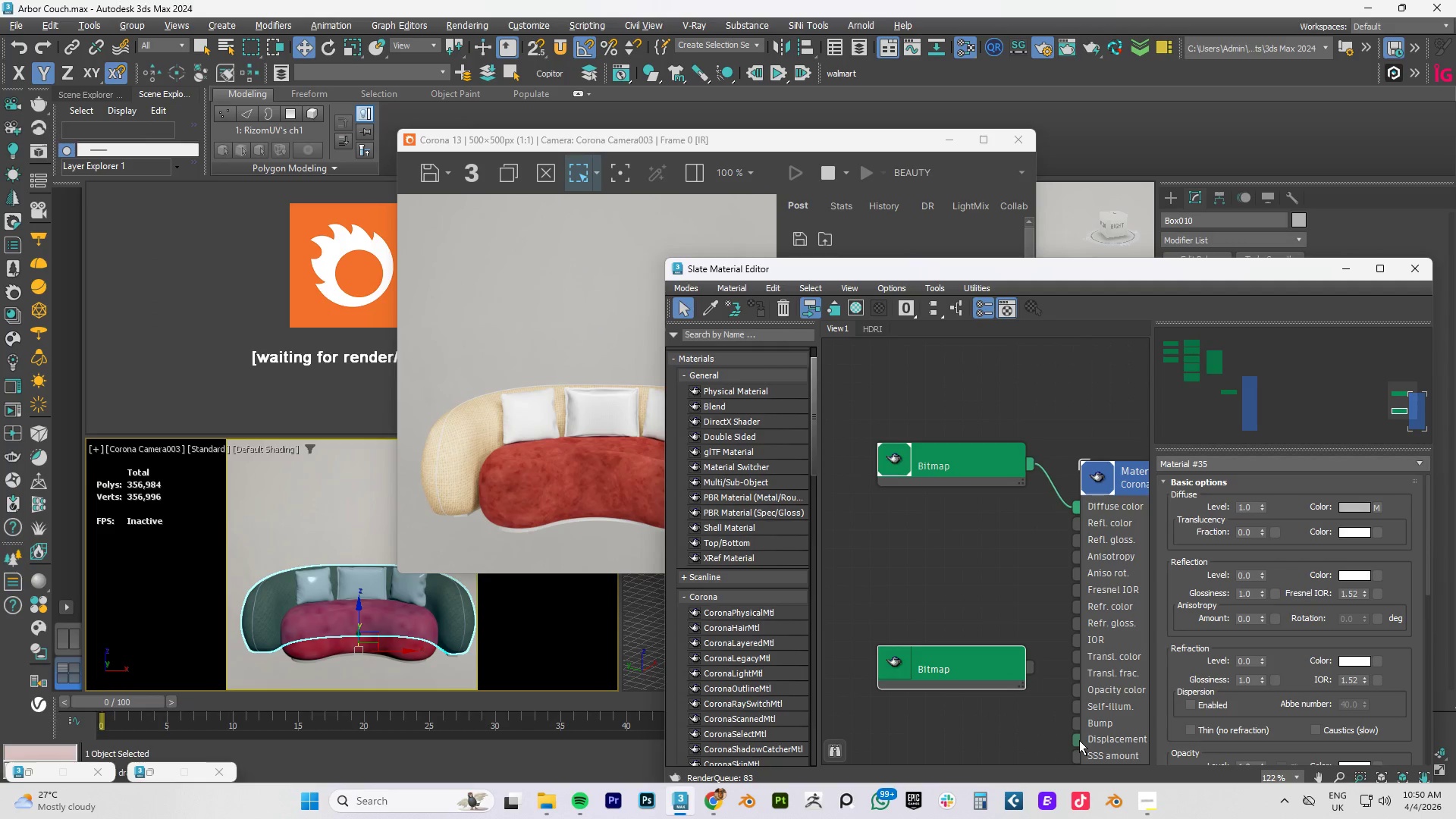 
left_click_drag(start_coordinate=[1079, 740], to_coordinate=[1031, 665])
 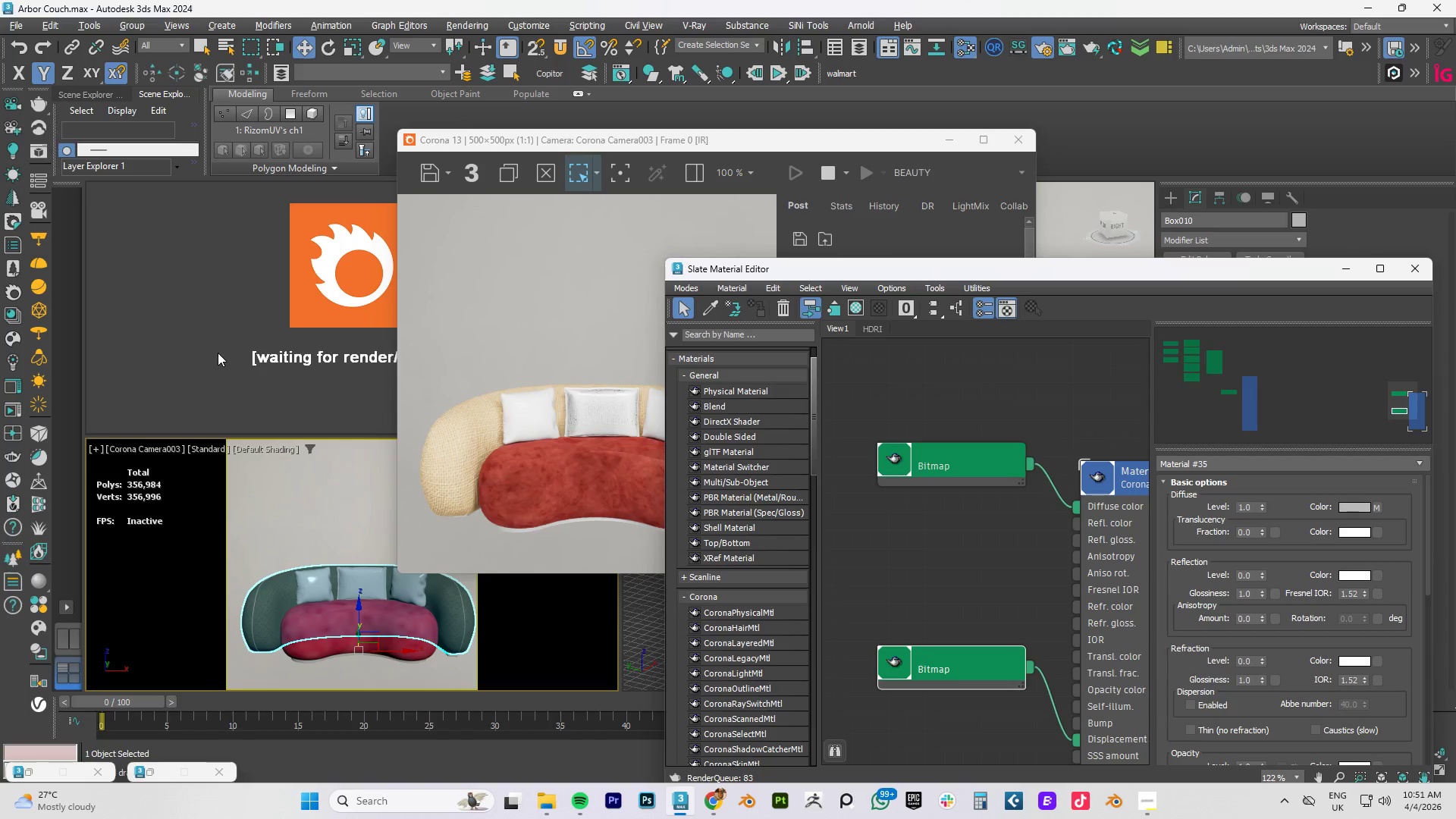 
key(Alt+AltLeft)
 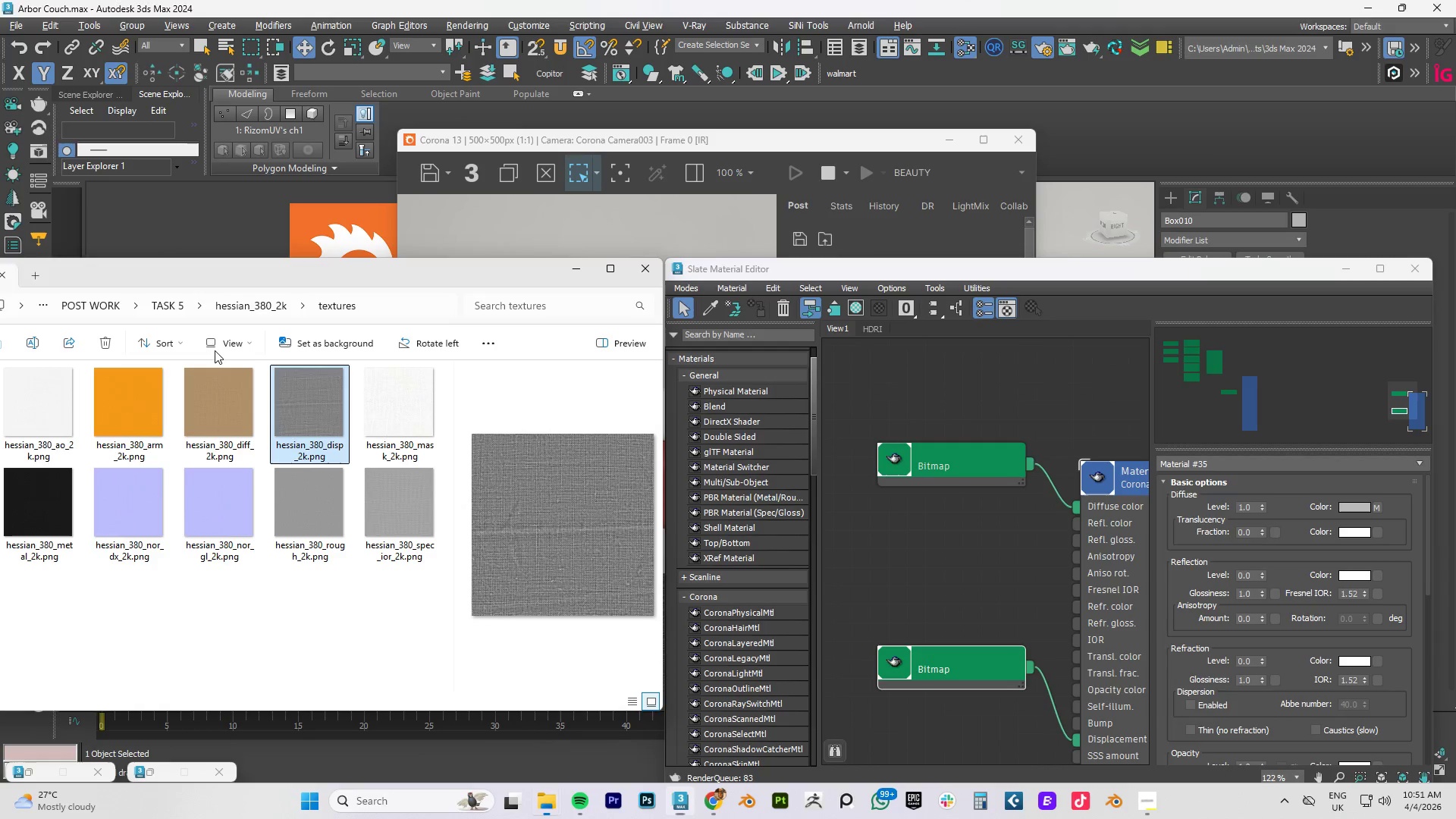 
key(Alt+Tab)
 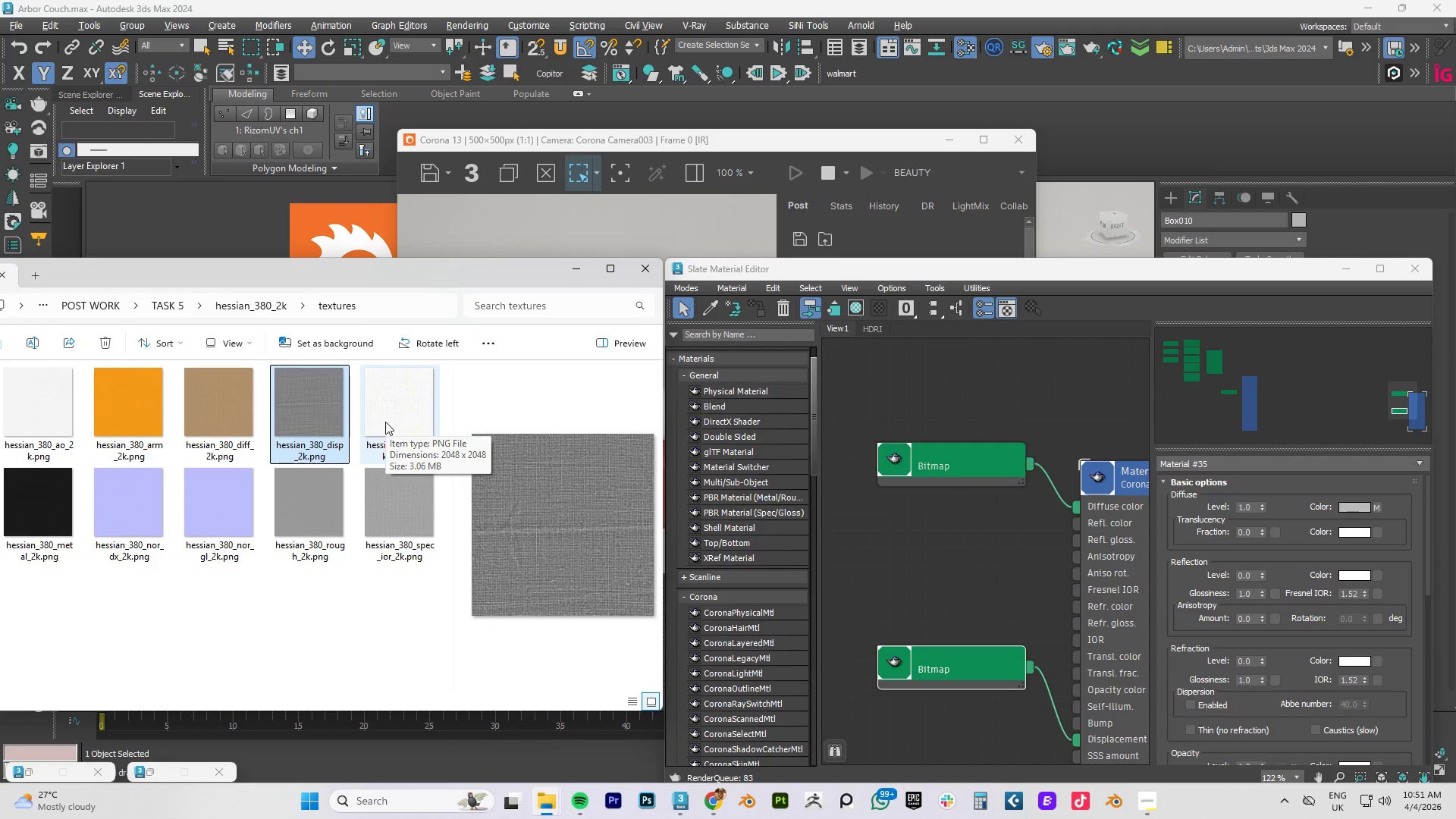 
mouse_move([404, 517])
 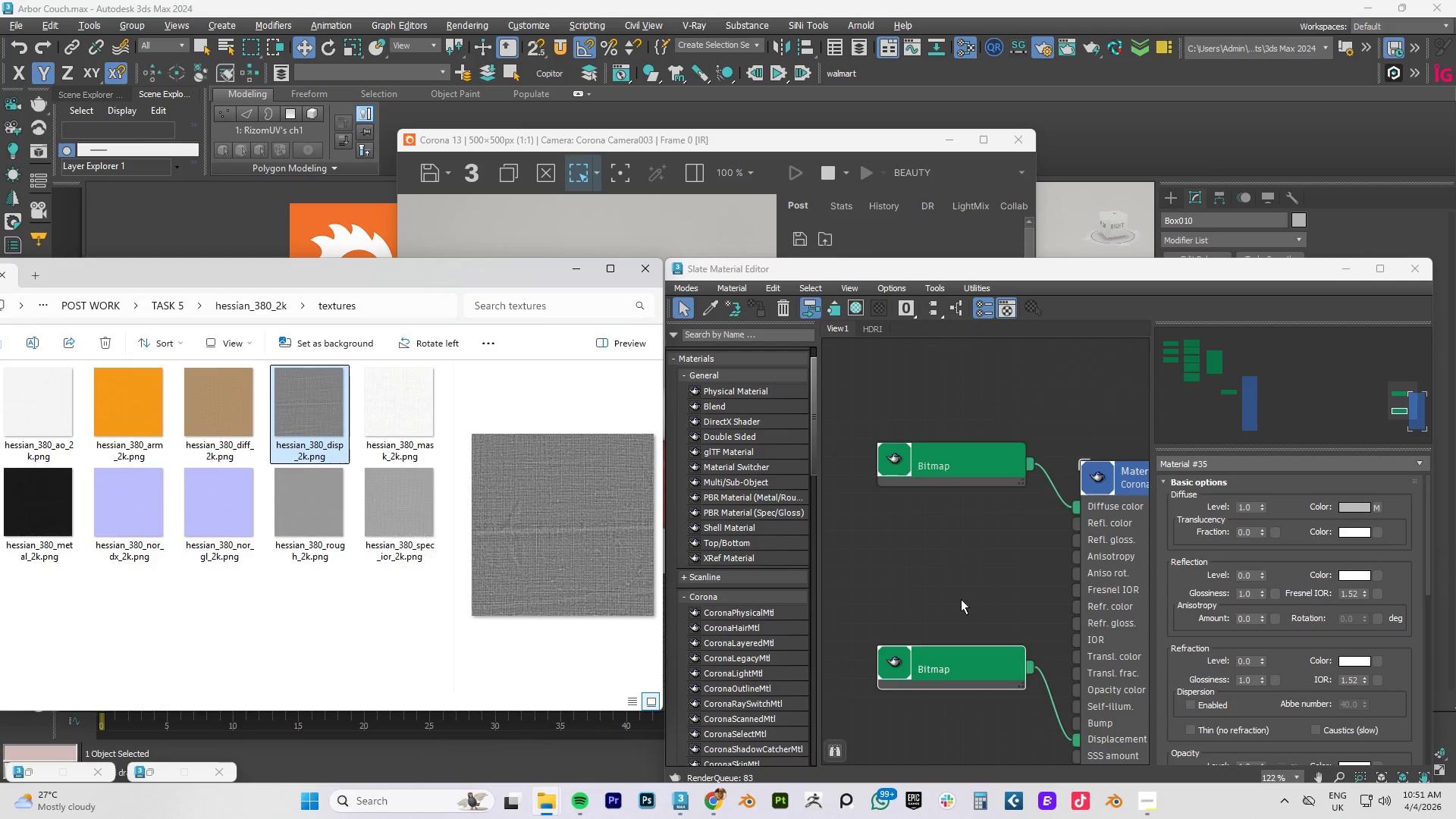 
scroll: coordinate [961, 599], scroll_direction: down, amount: 1.0
 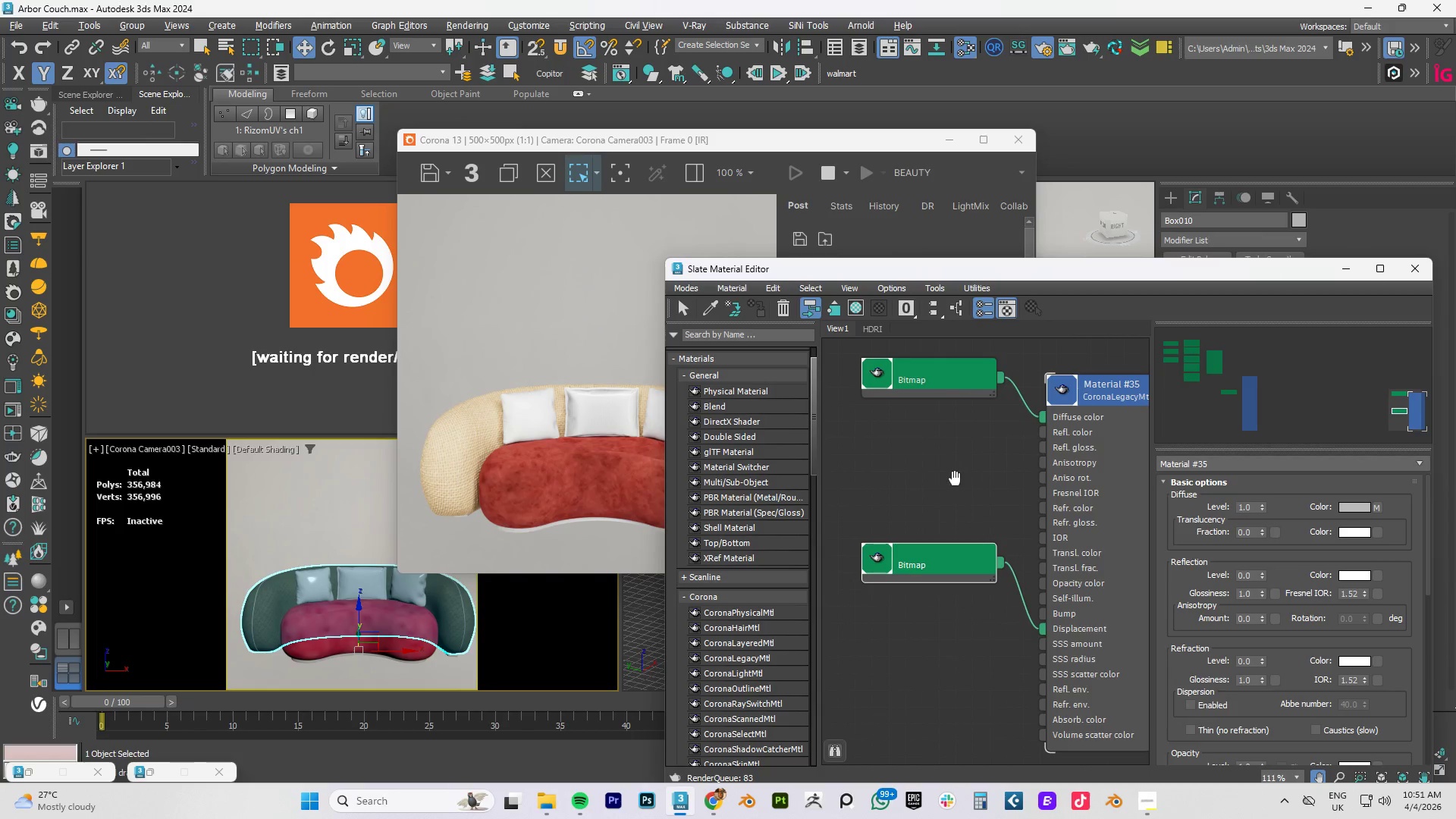 
key(Alt+AltLeft)
 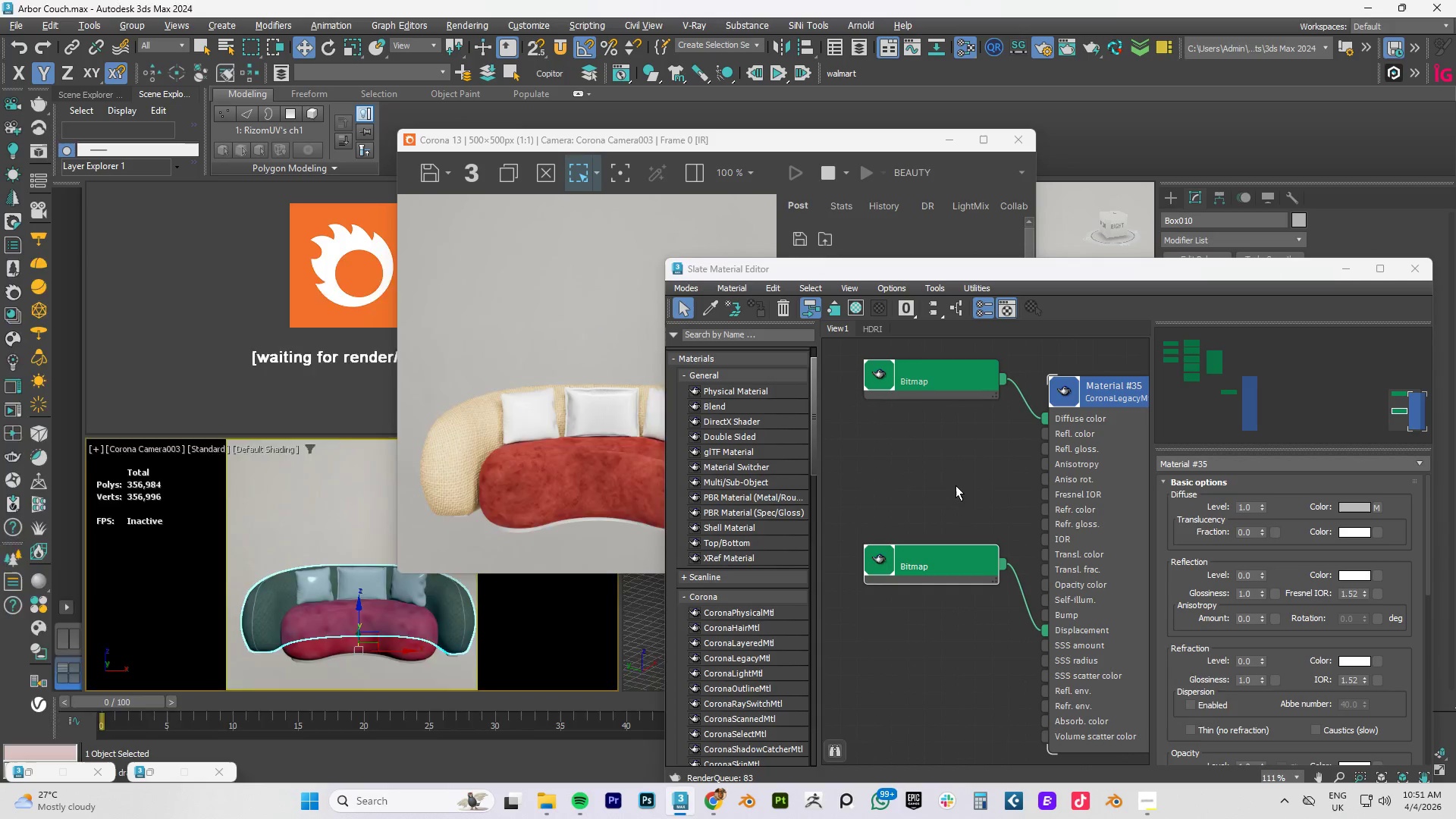 
key(Alt+Tab)
 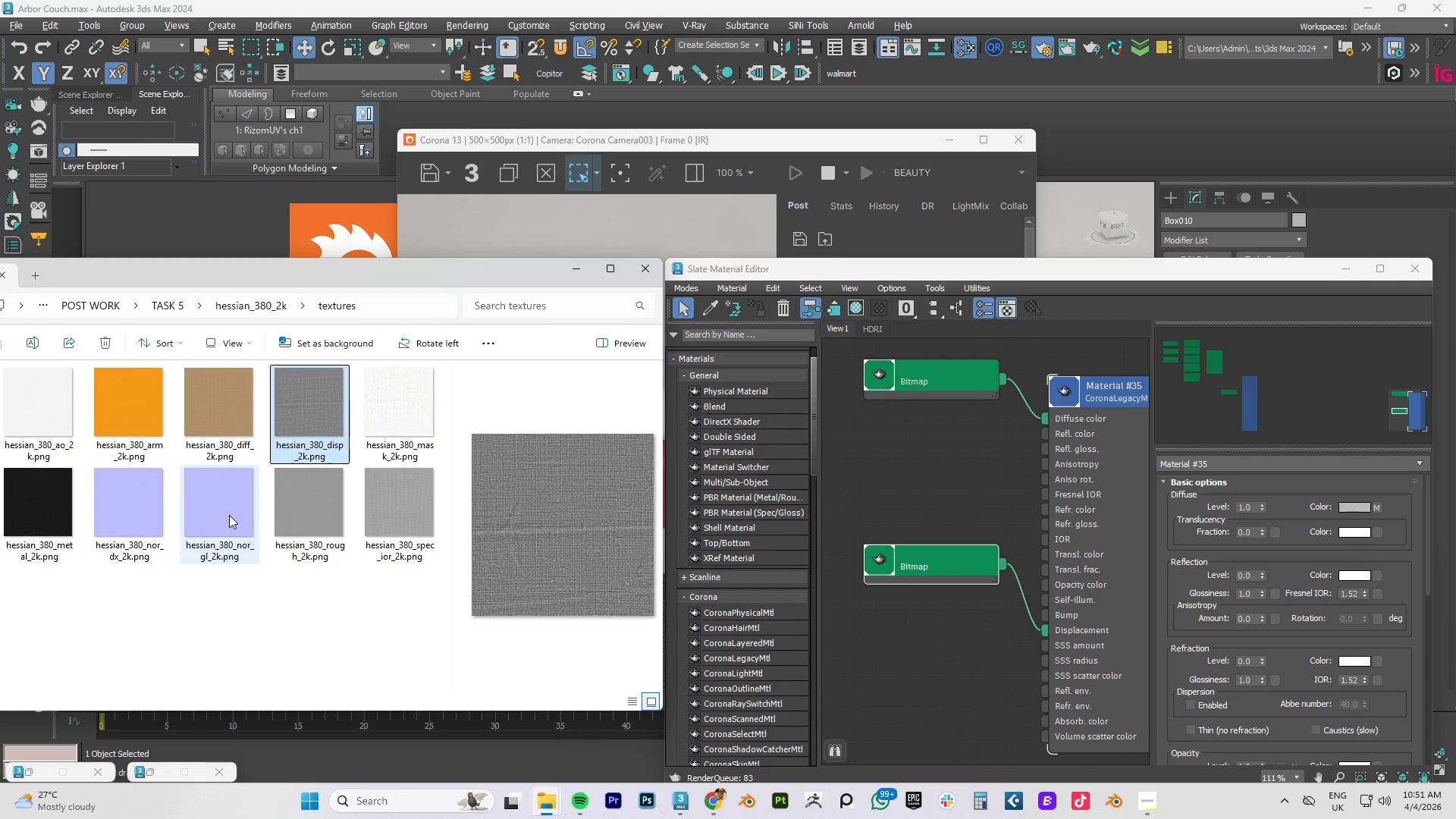 
left_click_drag(start_coordinate=[211, 523], to_coordinate=[883, 639])
 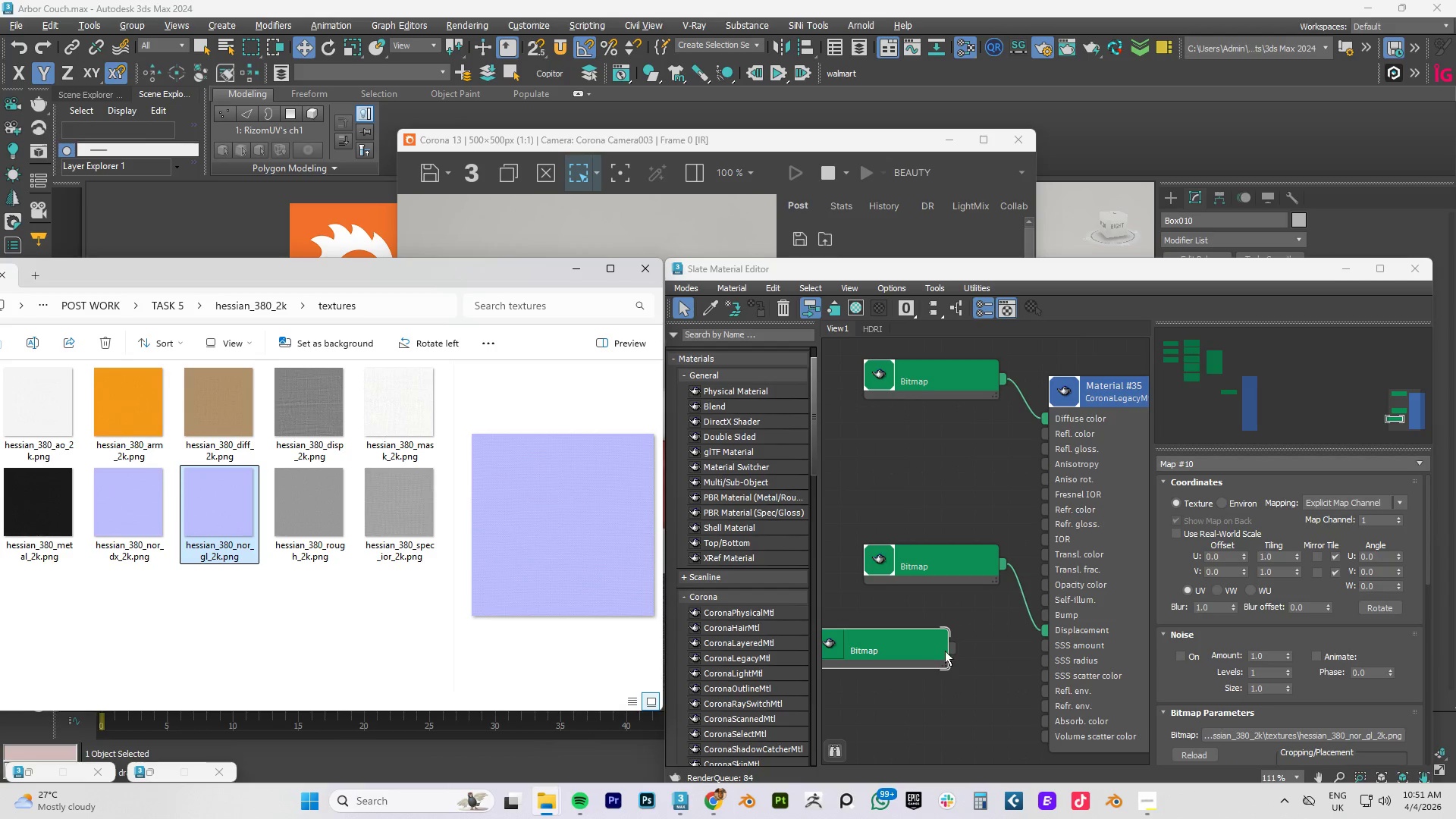 
left_click([952, 648])
 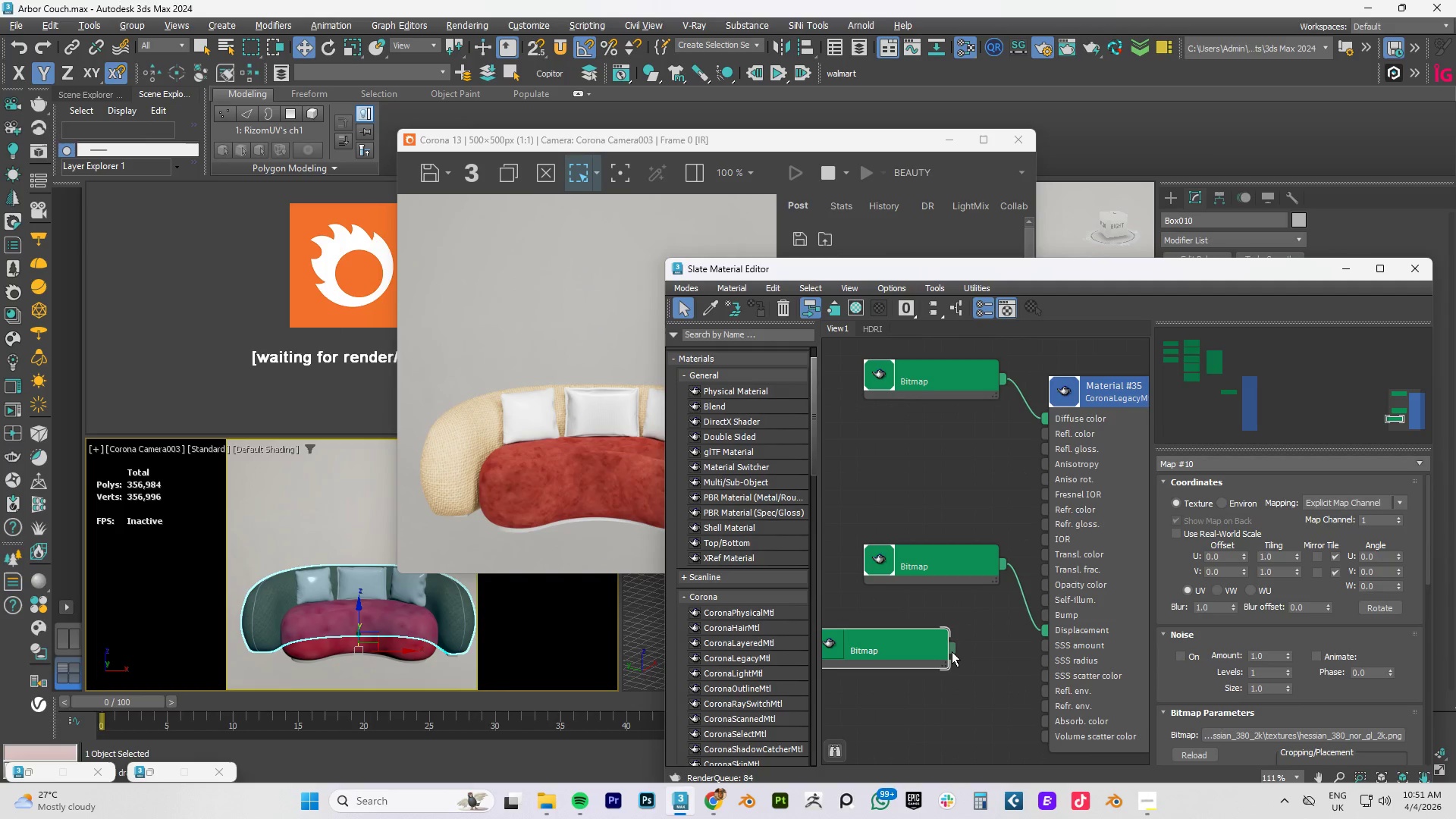 
left_click_drag(start_coordinate=[952, 651], to_coordinate=[1045, 618])
 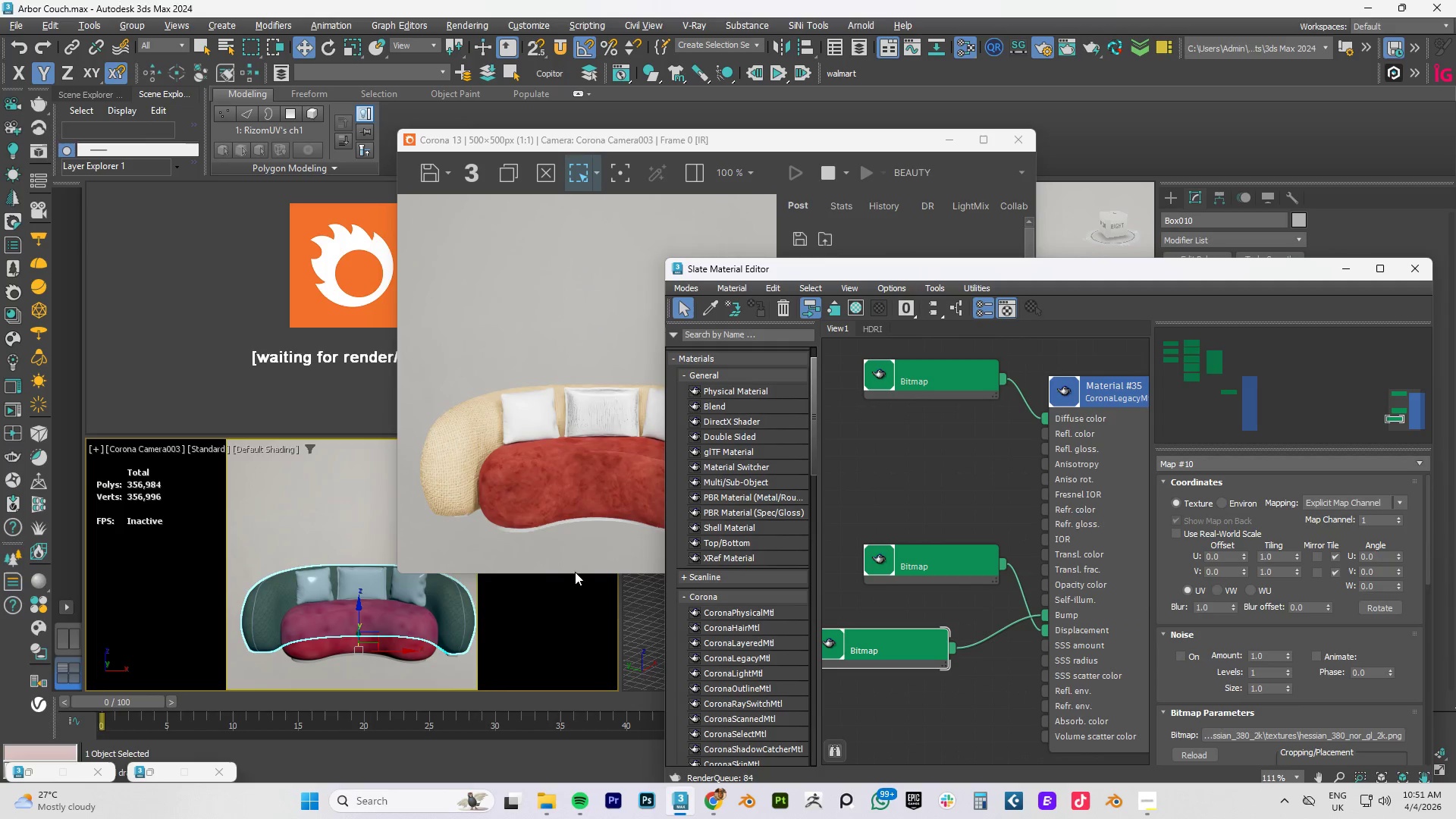 
key(Alt+AltLeft)
 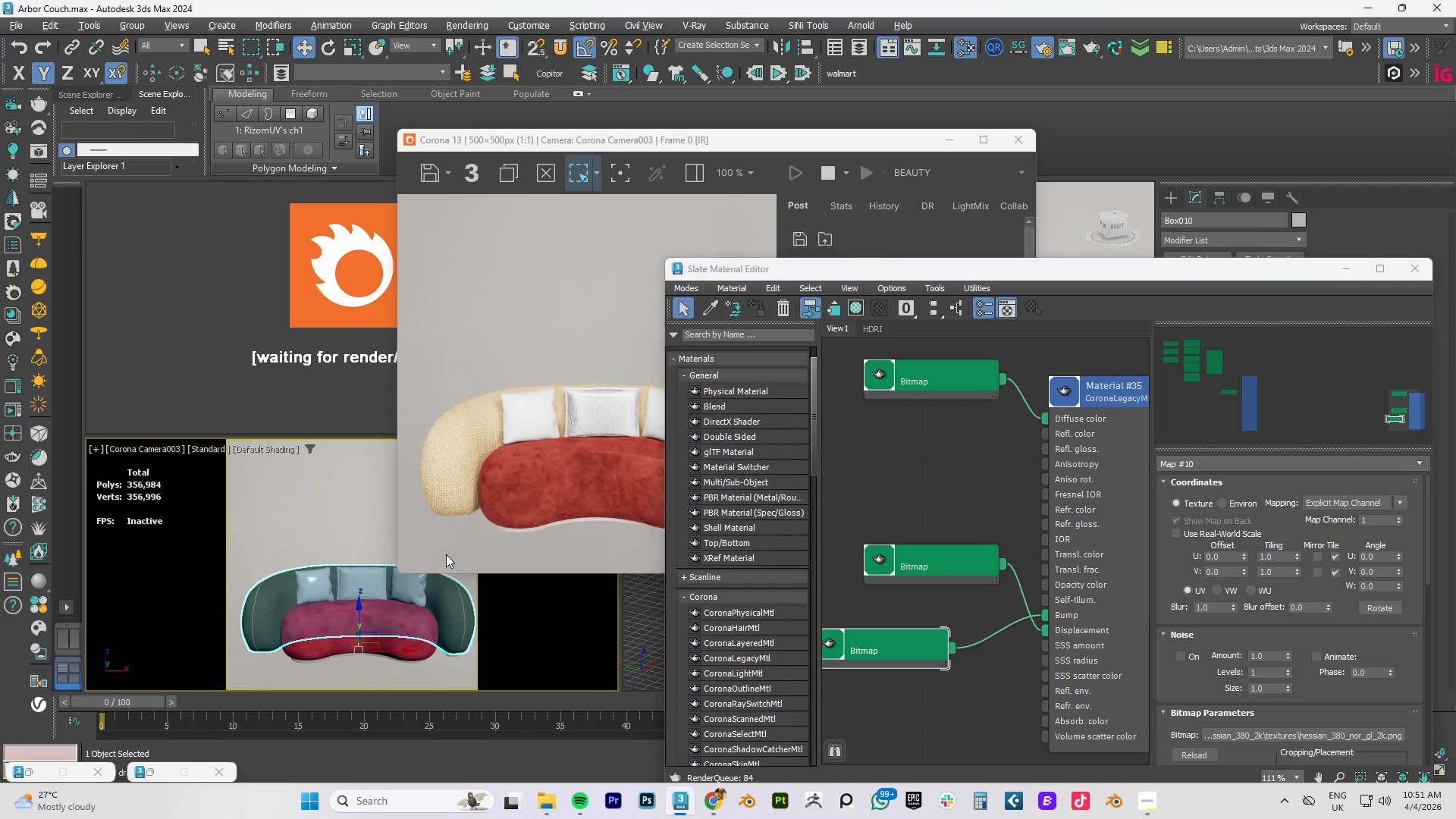 
key(Alt+Tab)
 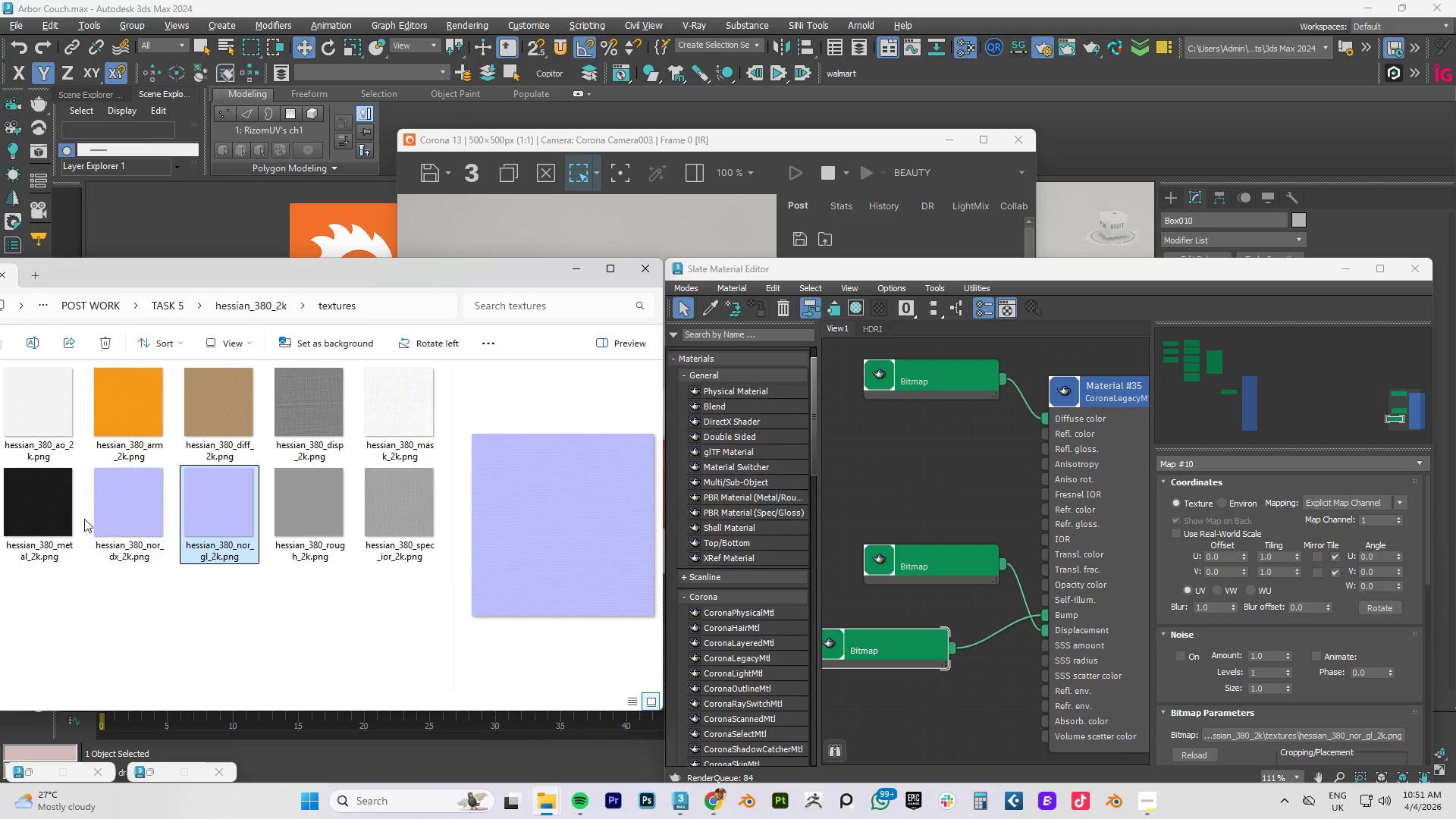 
scroll: coordinate [59, 515], scroll_direction: down, amount: 2.0
 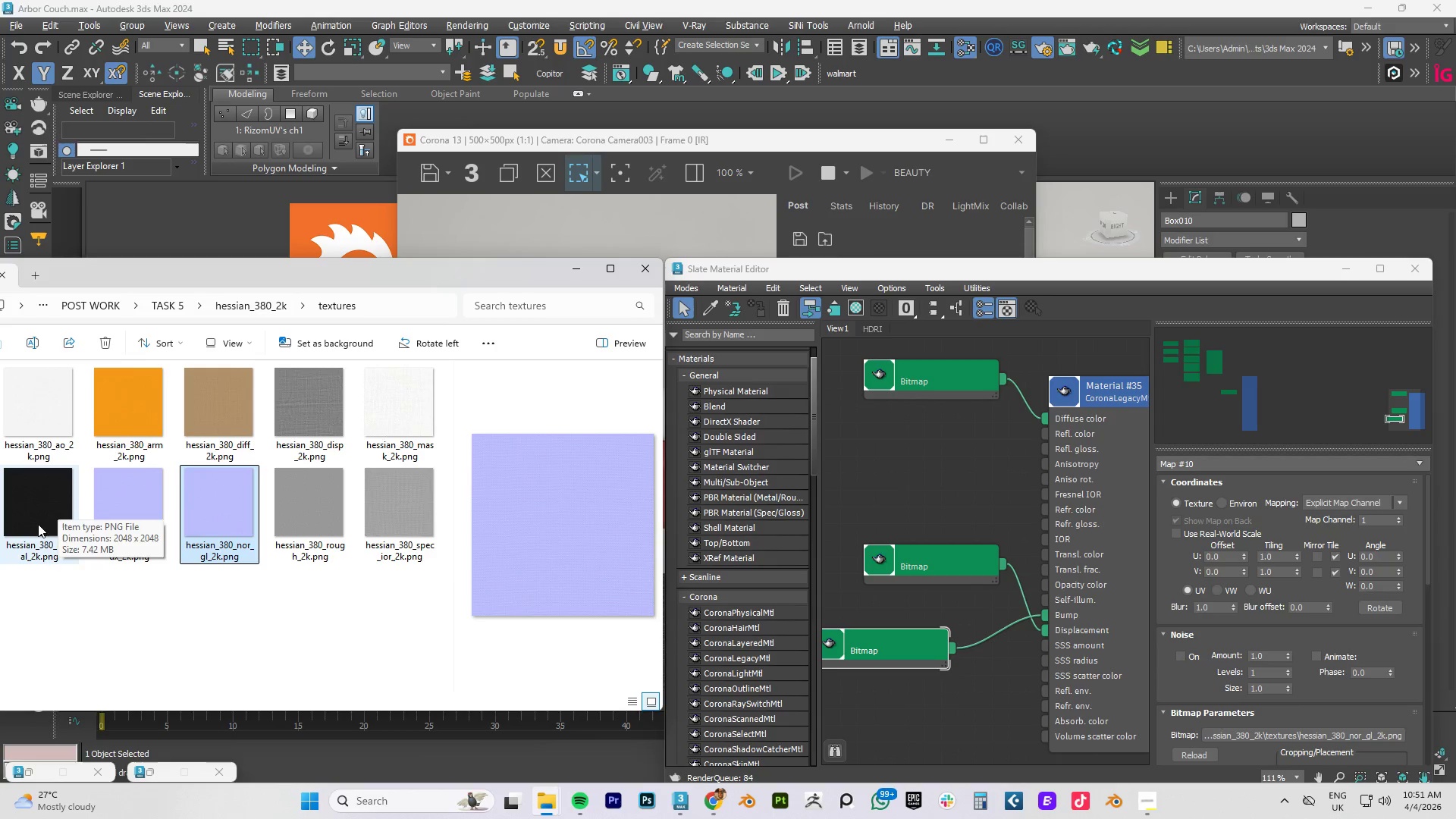 
left_click_drag(start_coordinate=[38, 524], to_coordinate=[911, 486])
 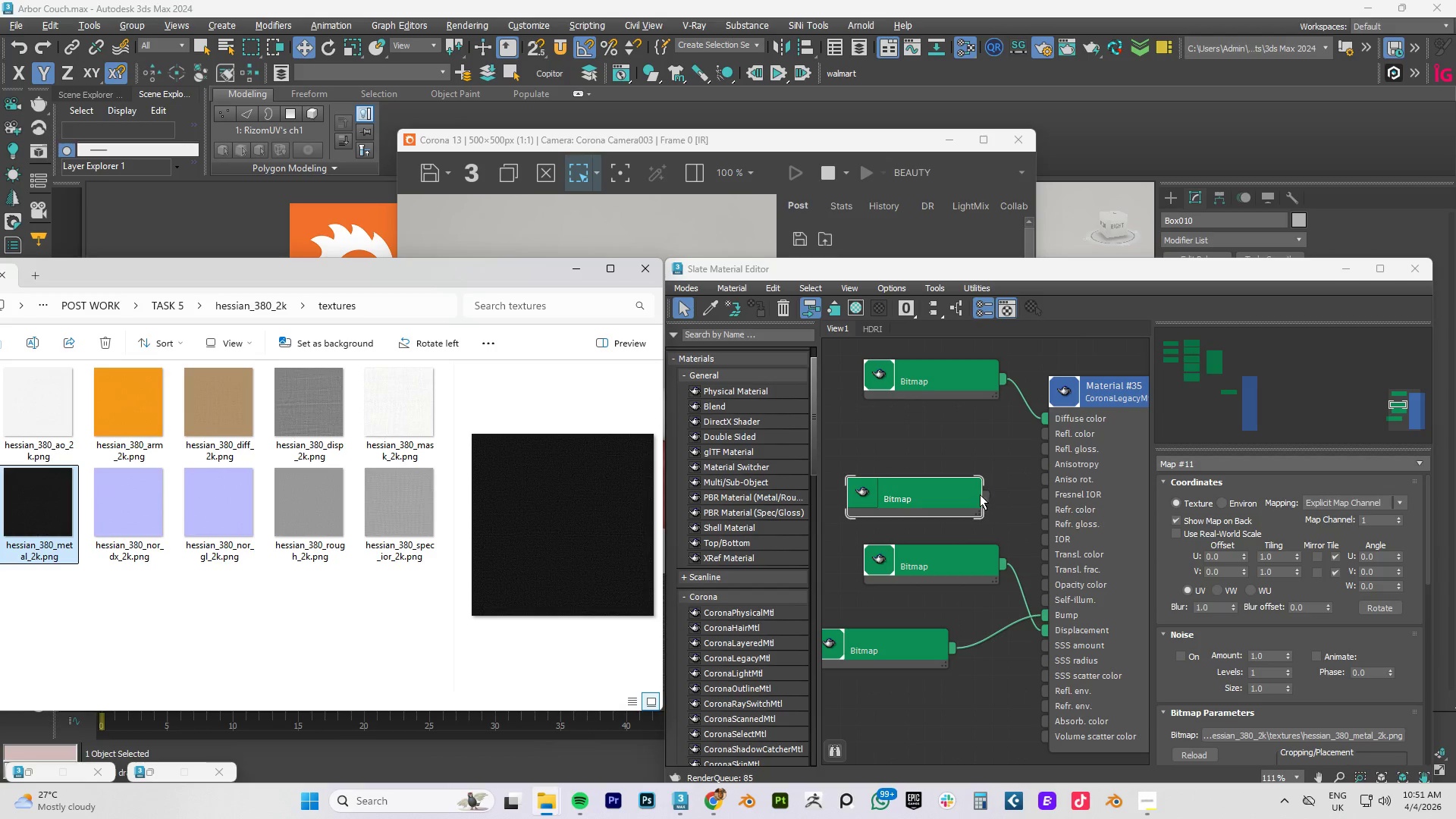 
left_click_drag(start_coordinate=[985, 497], to_coordinate=[1057, 429])
 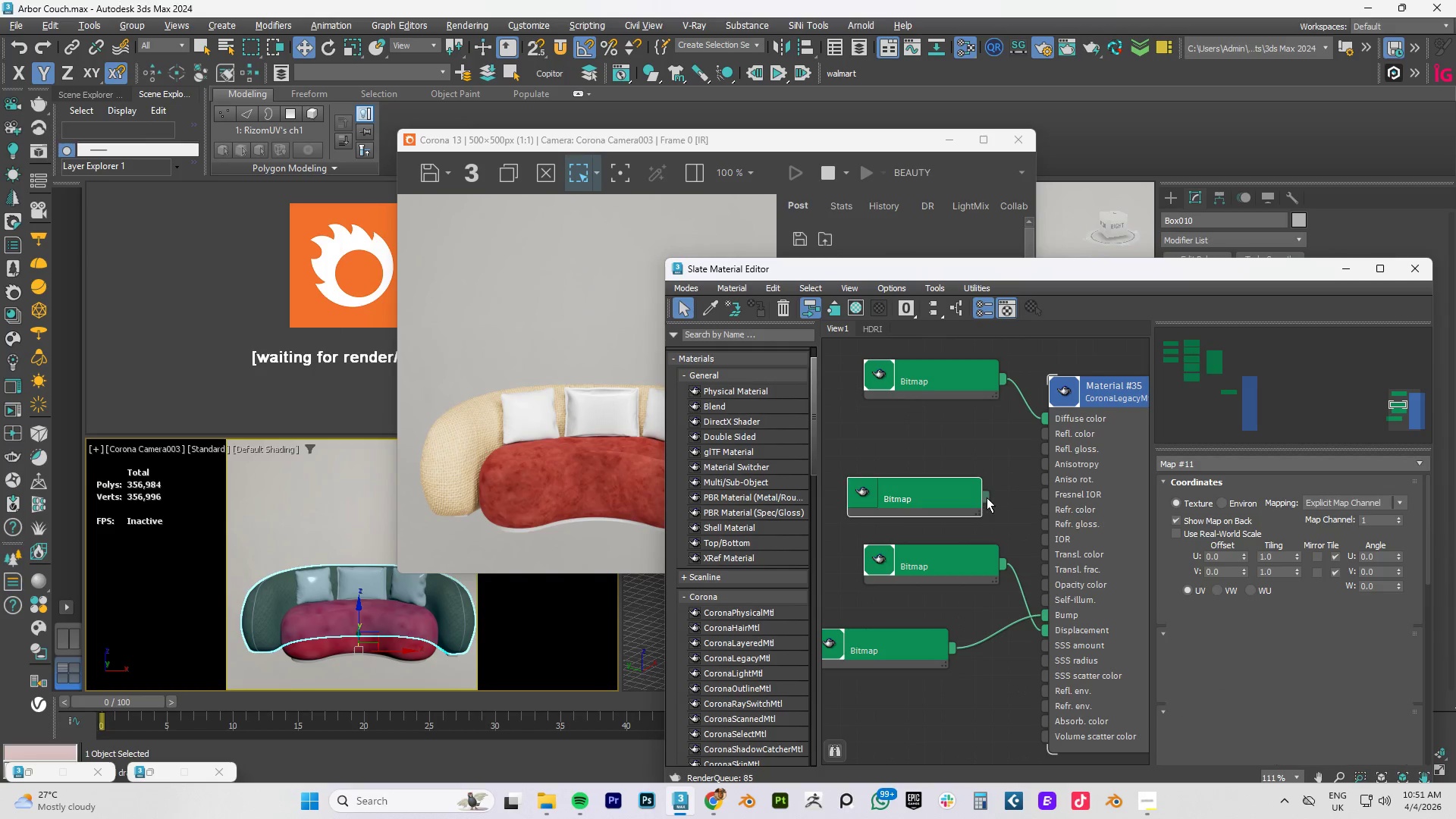 
left_click_drag(start_coordinate=[987, 497], to_coordinate=[1046, 539])
 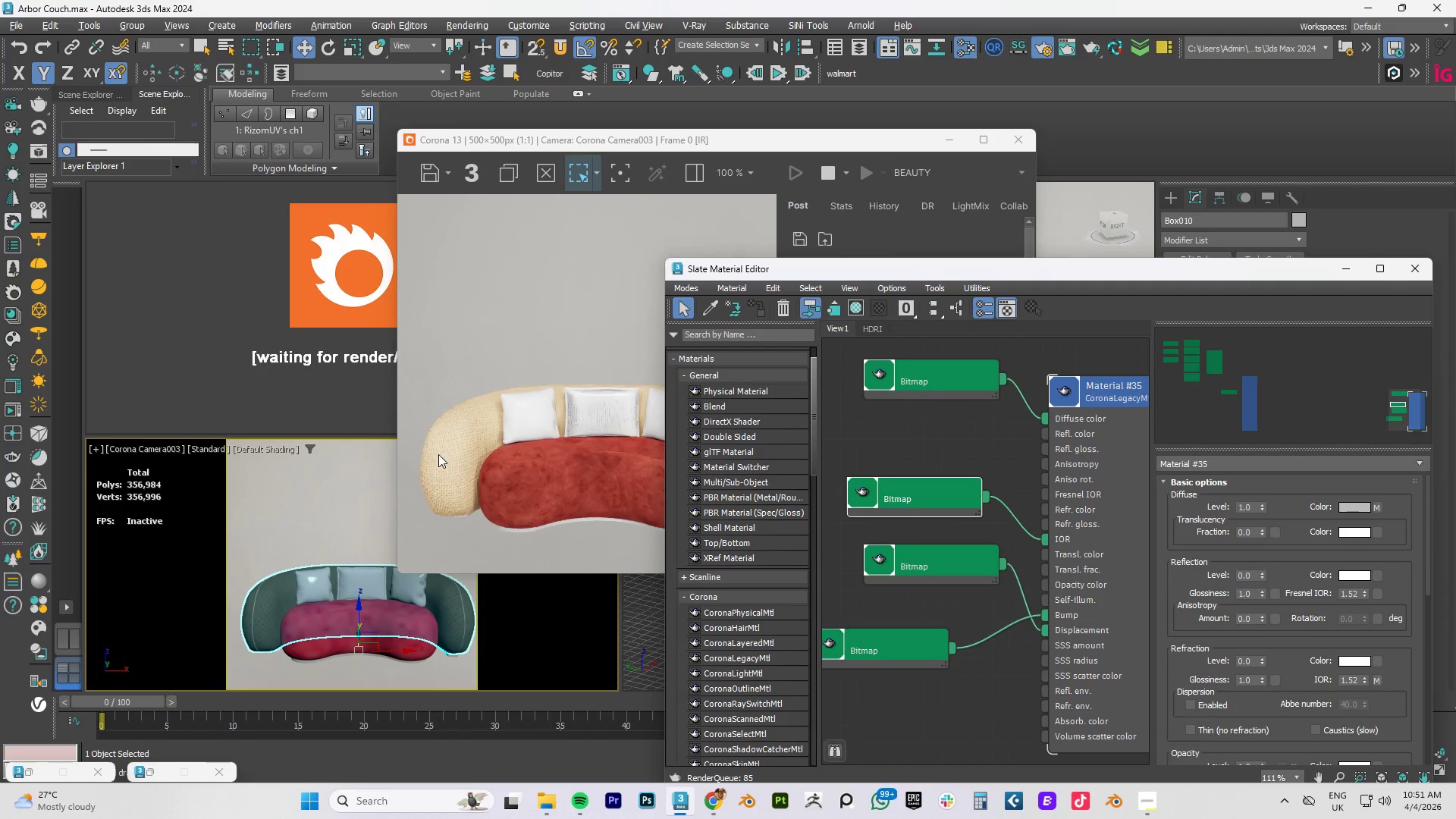 
scroll: coordinate [472, 442], scroll_direction: up, amount: 1.0
 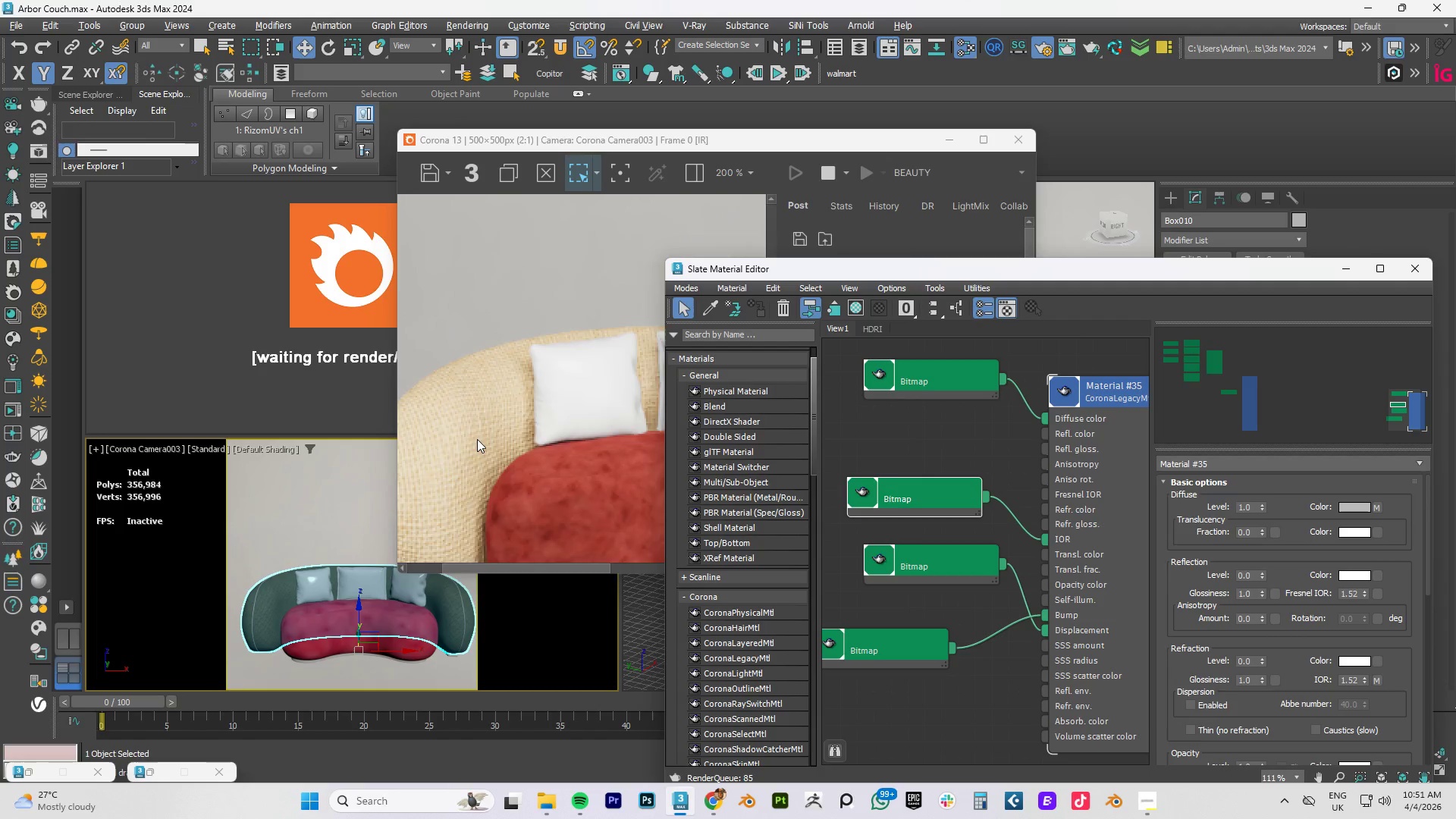 
scroll: coordinate [620, 446], scroll_direction: down, amount: 2.0
 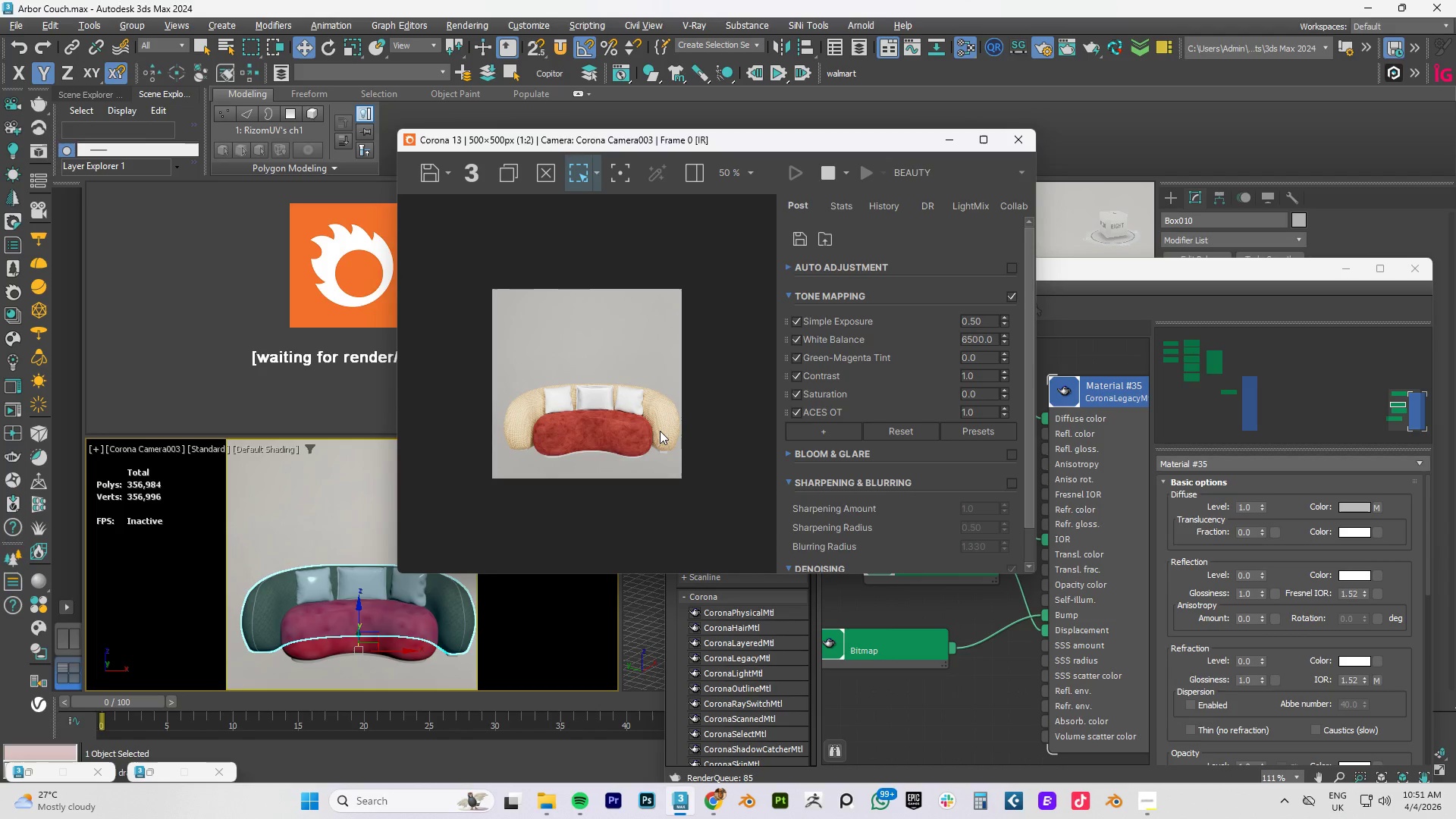 
scroll: coordinate [737, 426], scroll_direction: up, amount: 2.0
 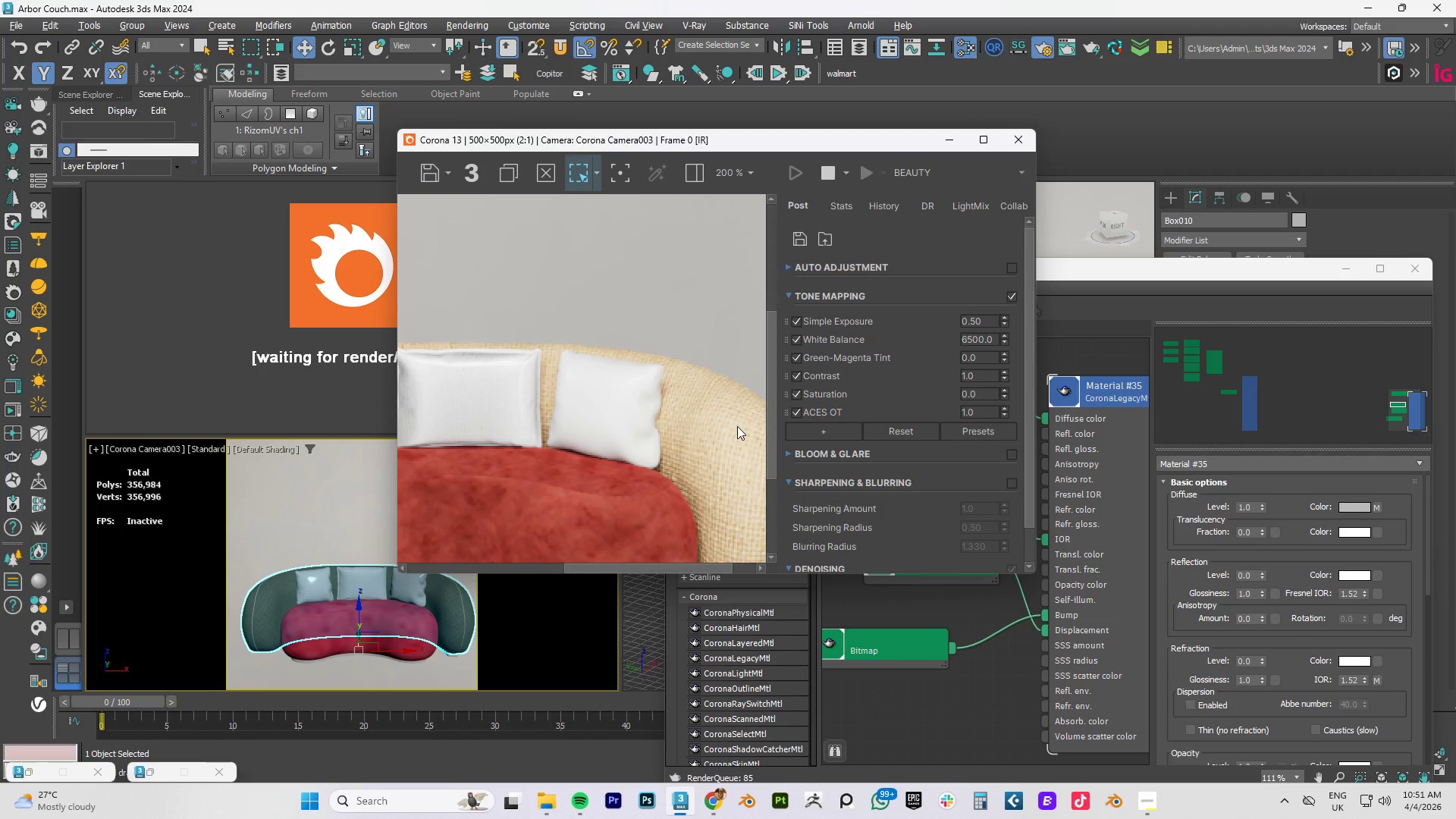 
scroll: coordinate [737, 425], scroll_direction: down, amount: 1.0
 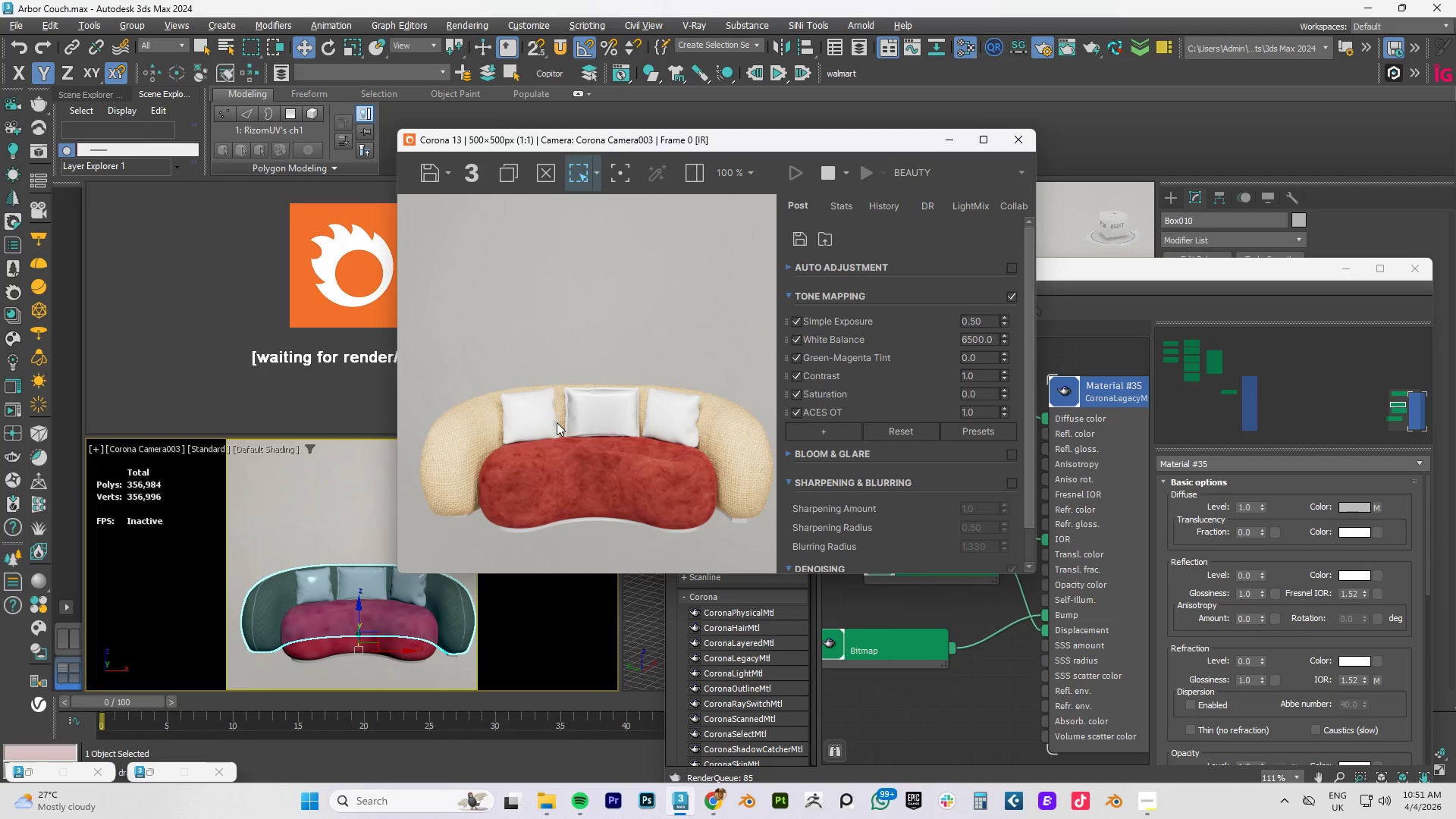 
wait(5.28)
 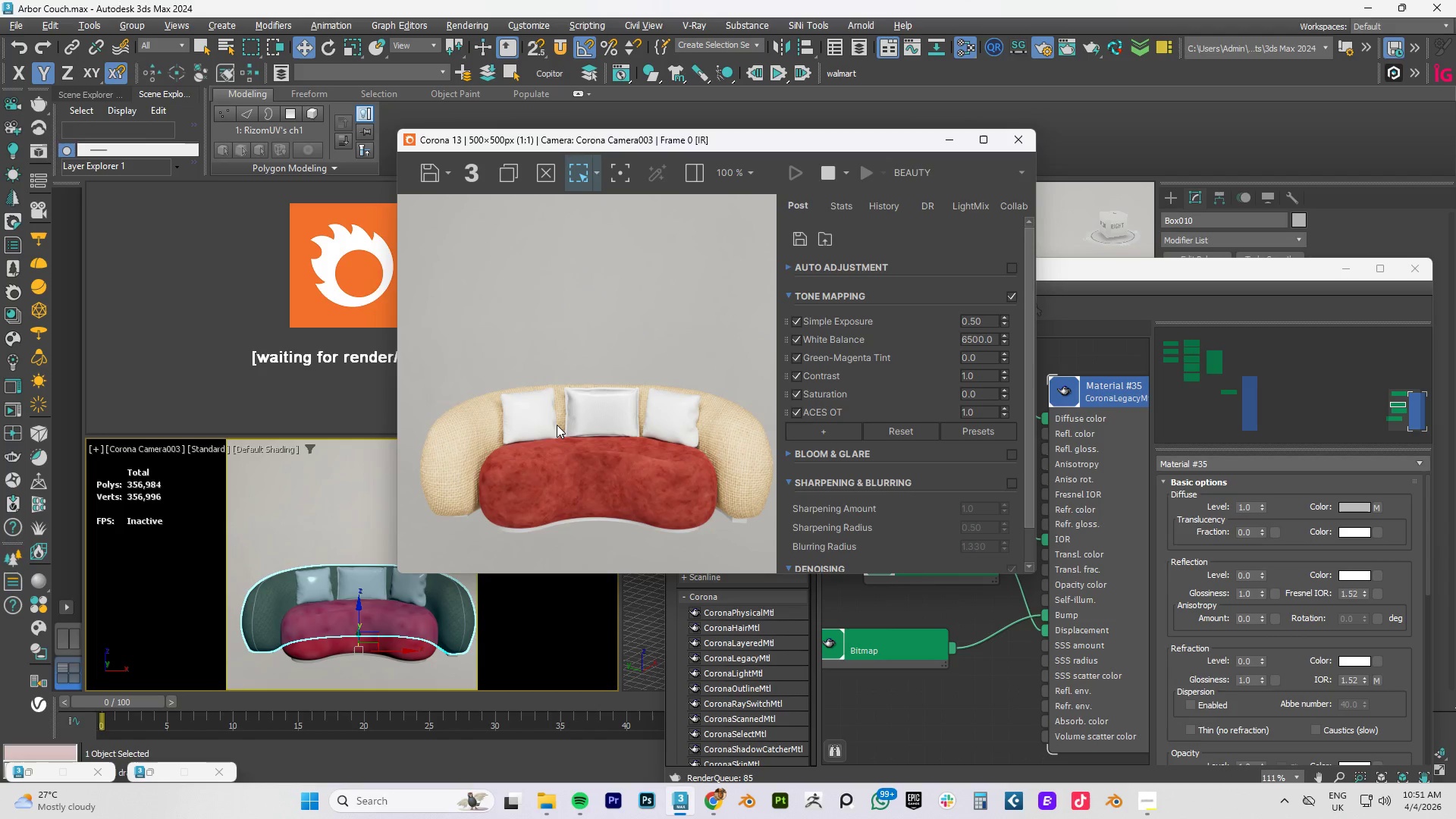 
key(Alt+AltLeft)
 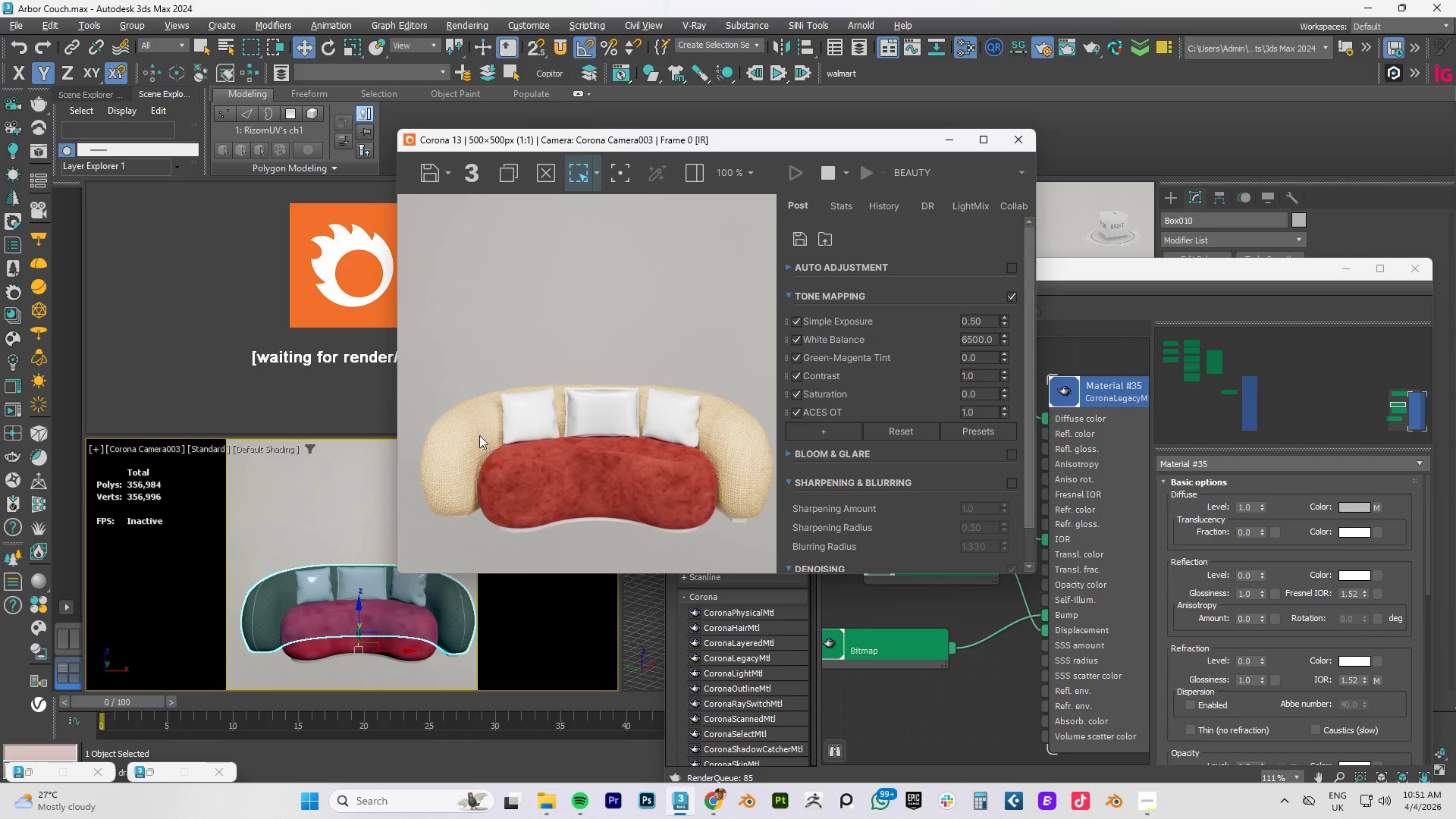 
key(Alt+Tab)
 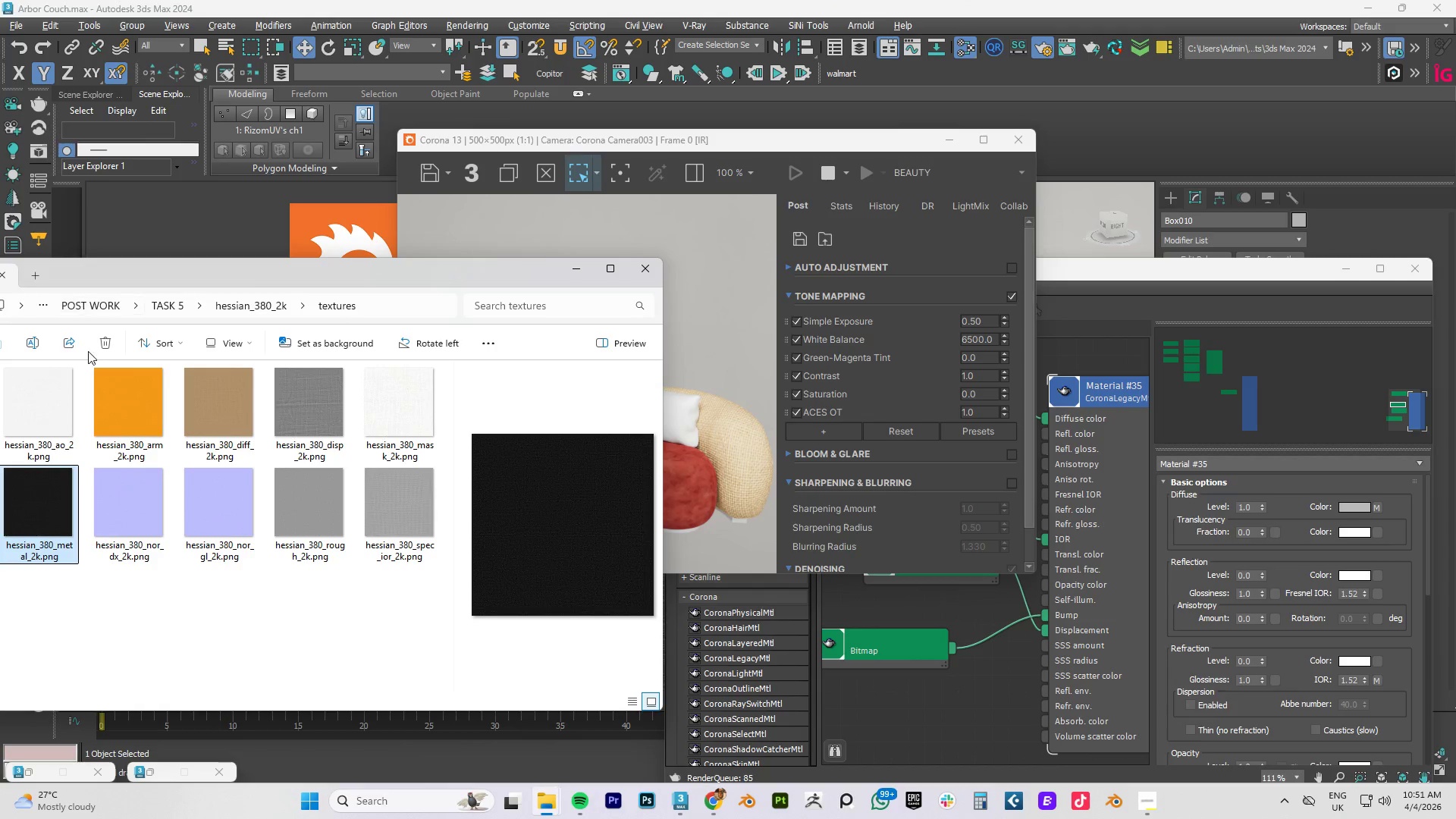 
left_click_drag(start_coordinate=[44, 432], to_coordinate=[859, 596])
 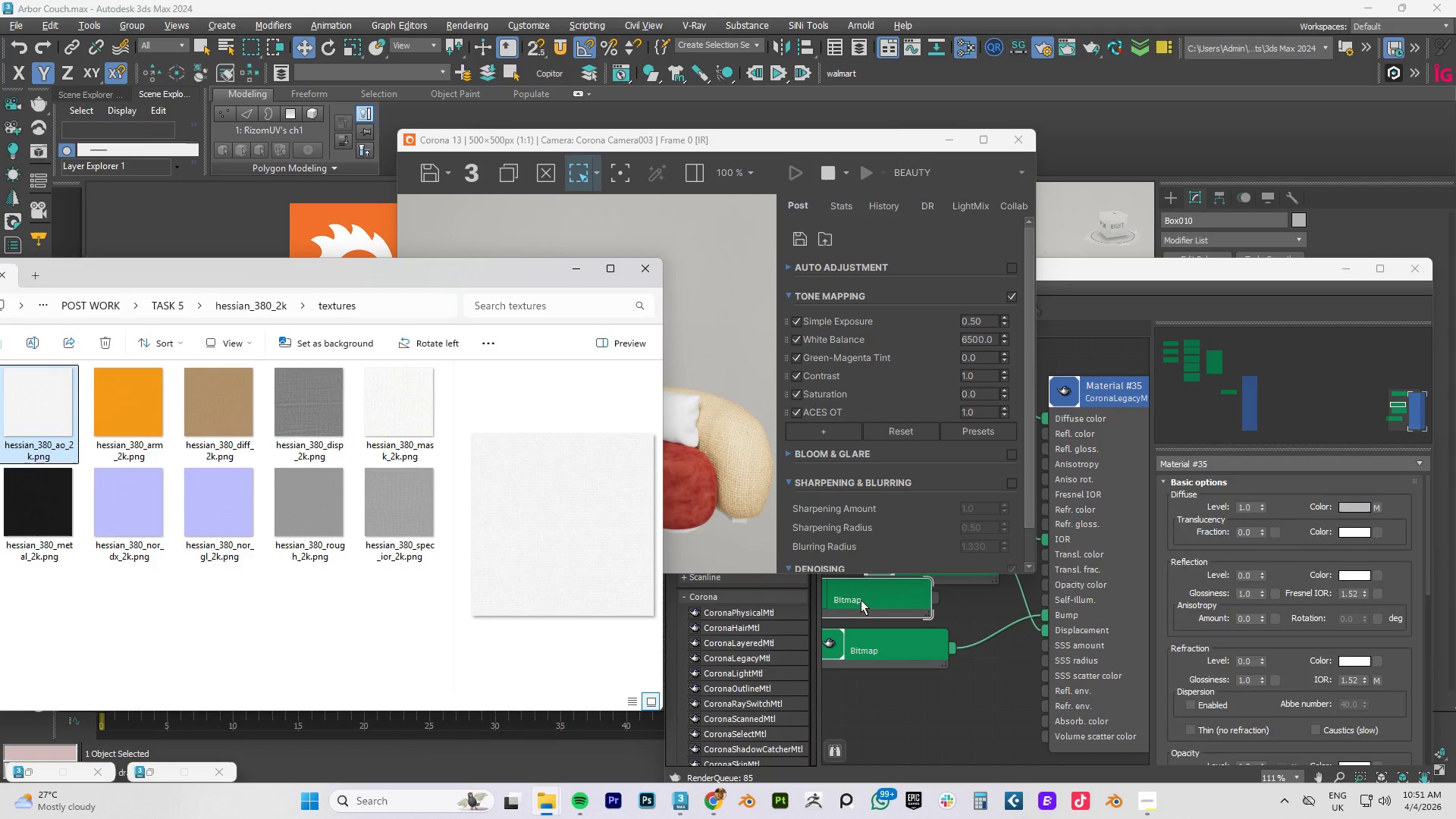 
left_click([861, 600])
 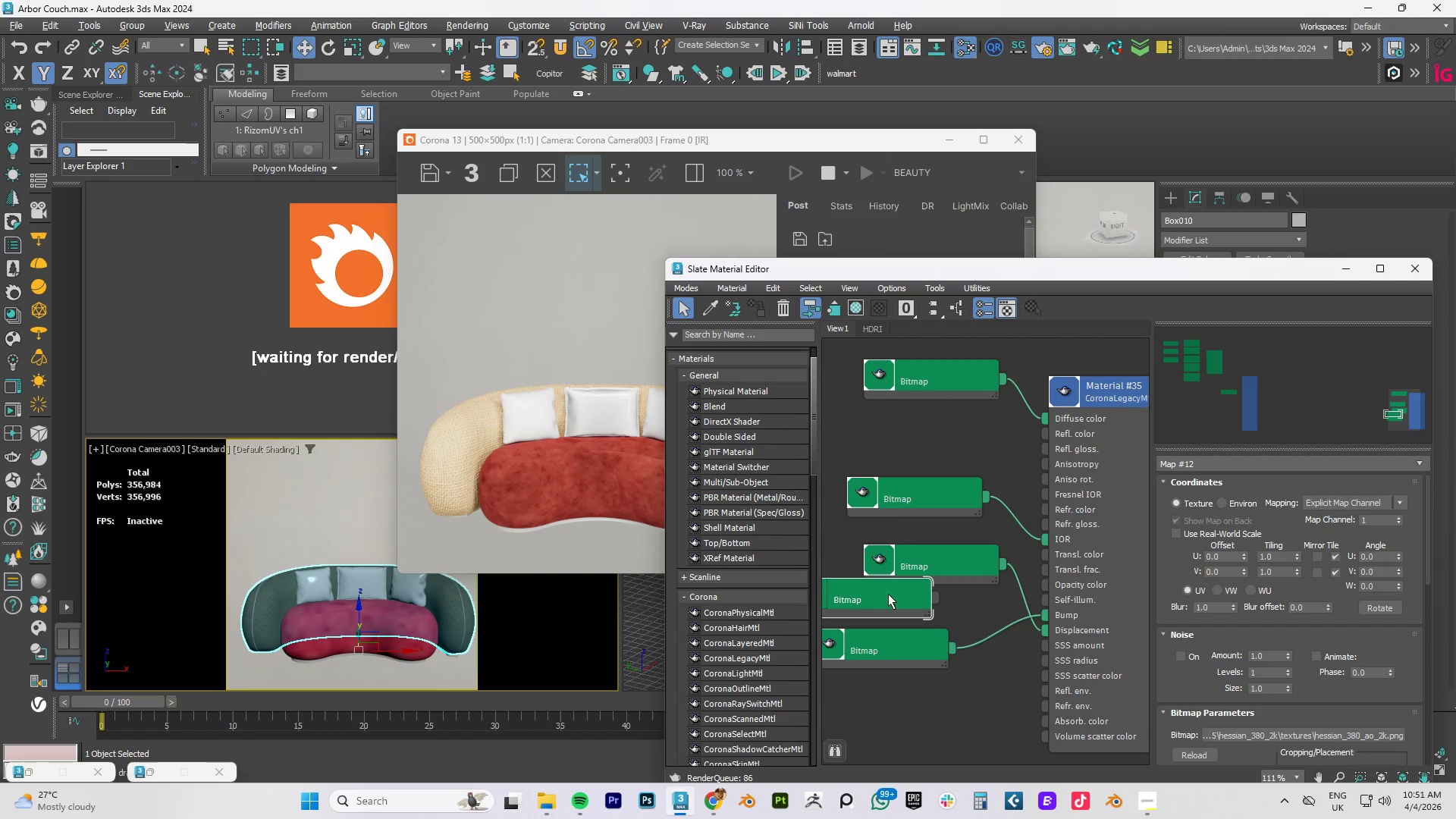 
left_click_drag(start_coordinate=[868, 597], to_coordinate=[906, 430])
 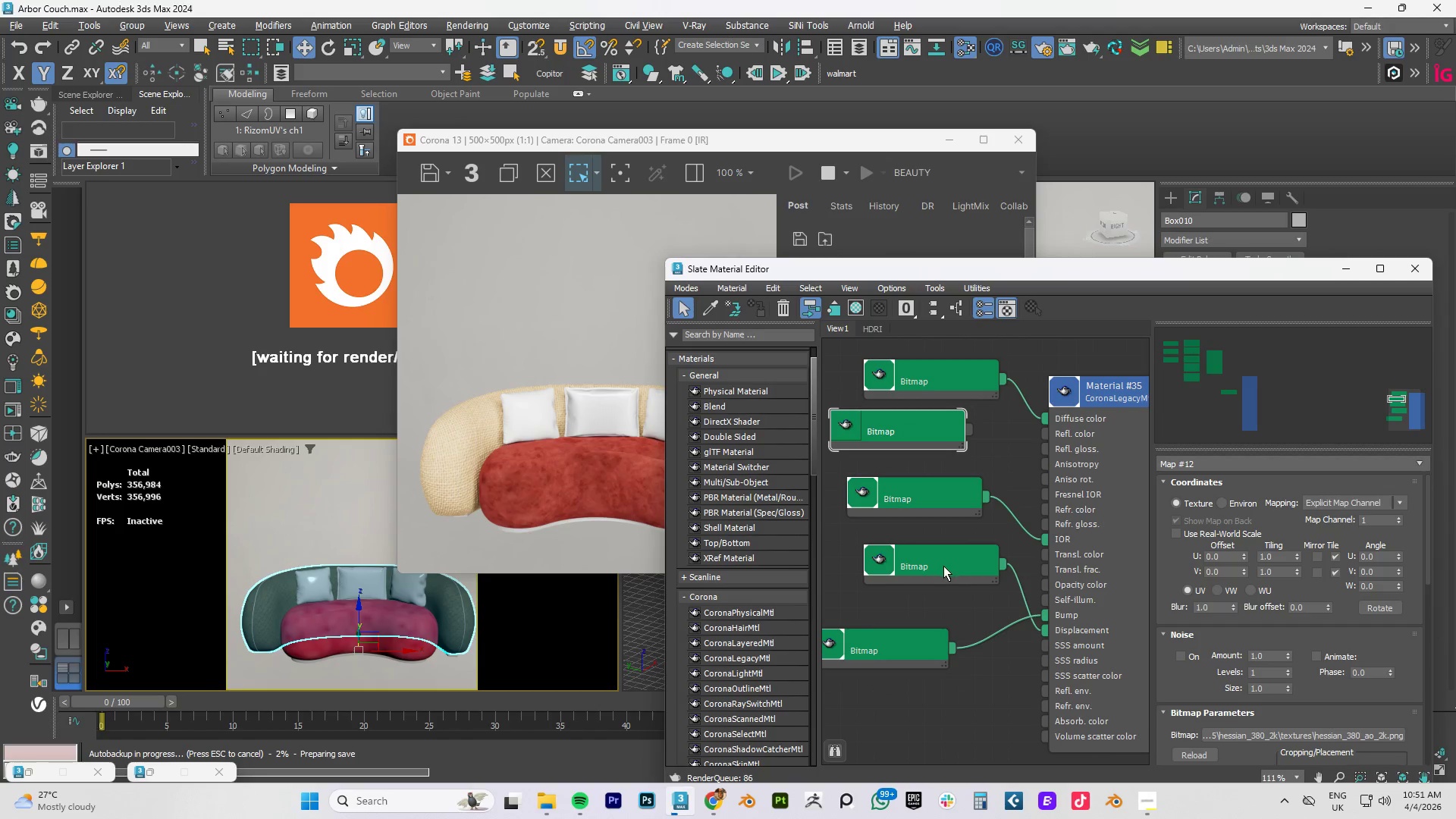 
left_click_drag(start_coordinate=[943, 566], to_coordinate=[927, 673])
 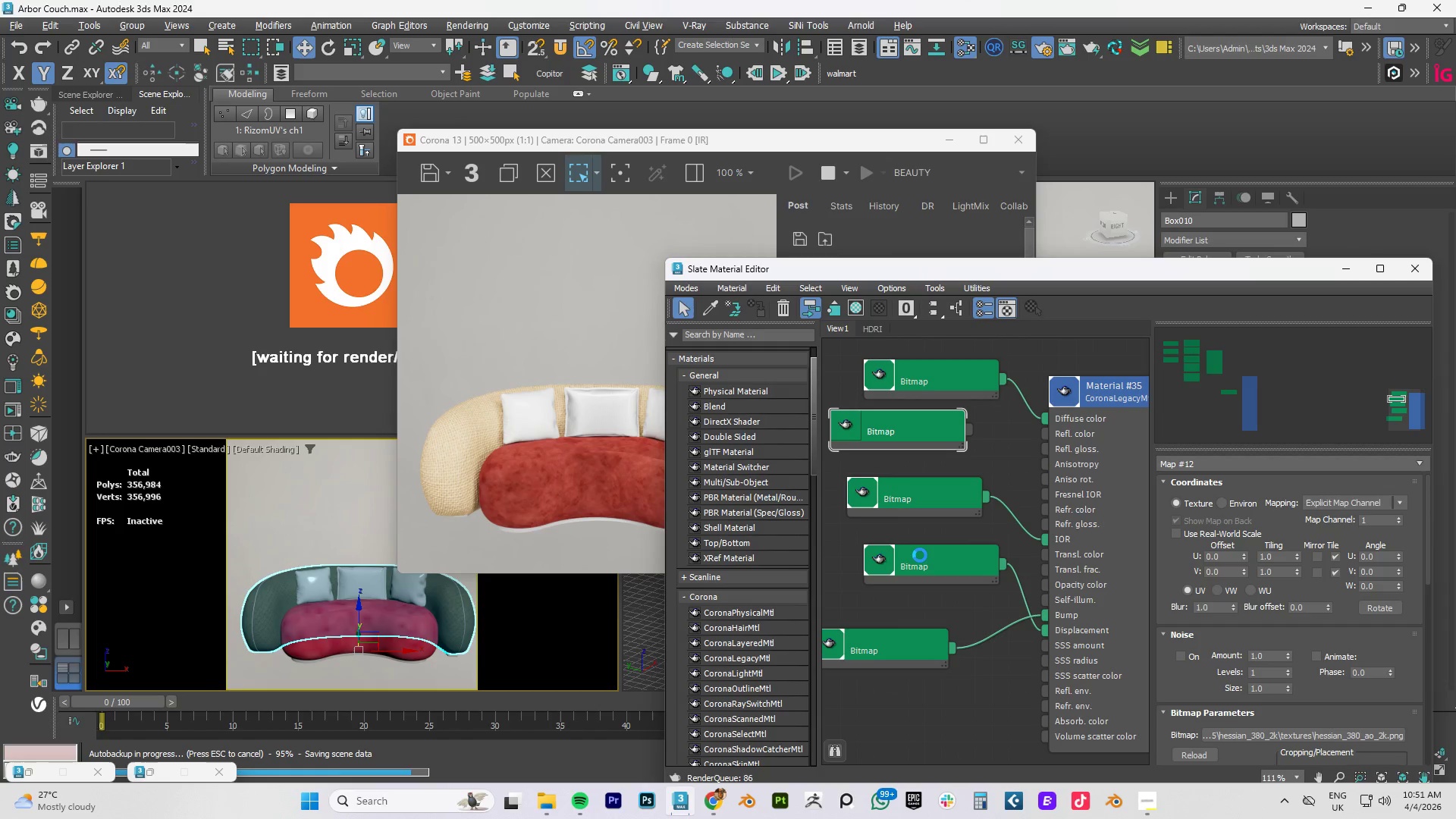 
key(Control+S)
 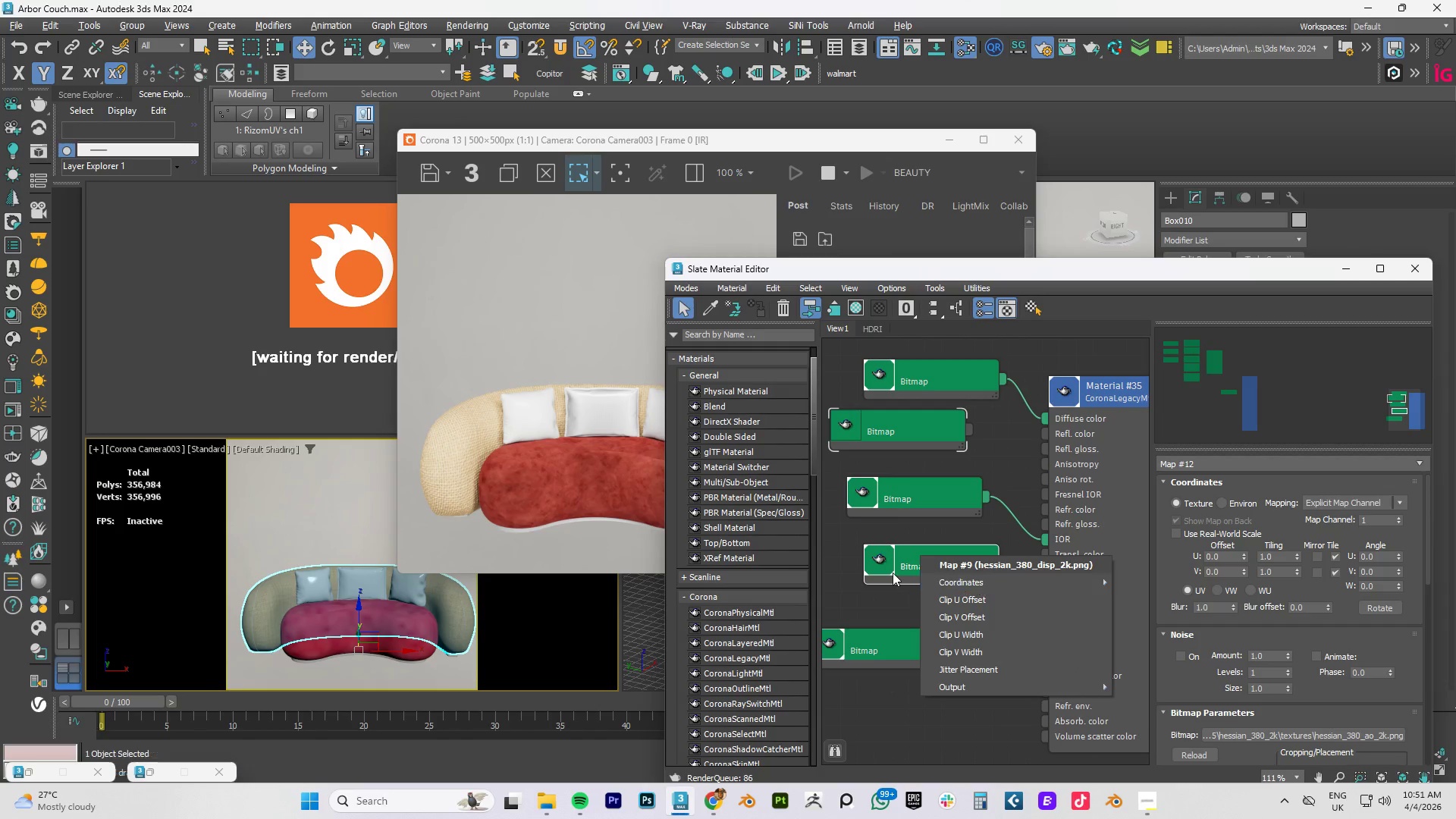 
left_click([893, 573])
 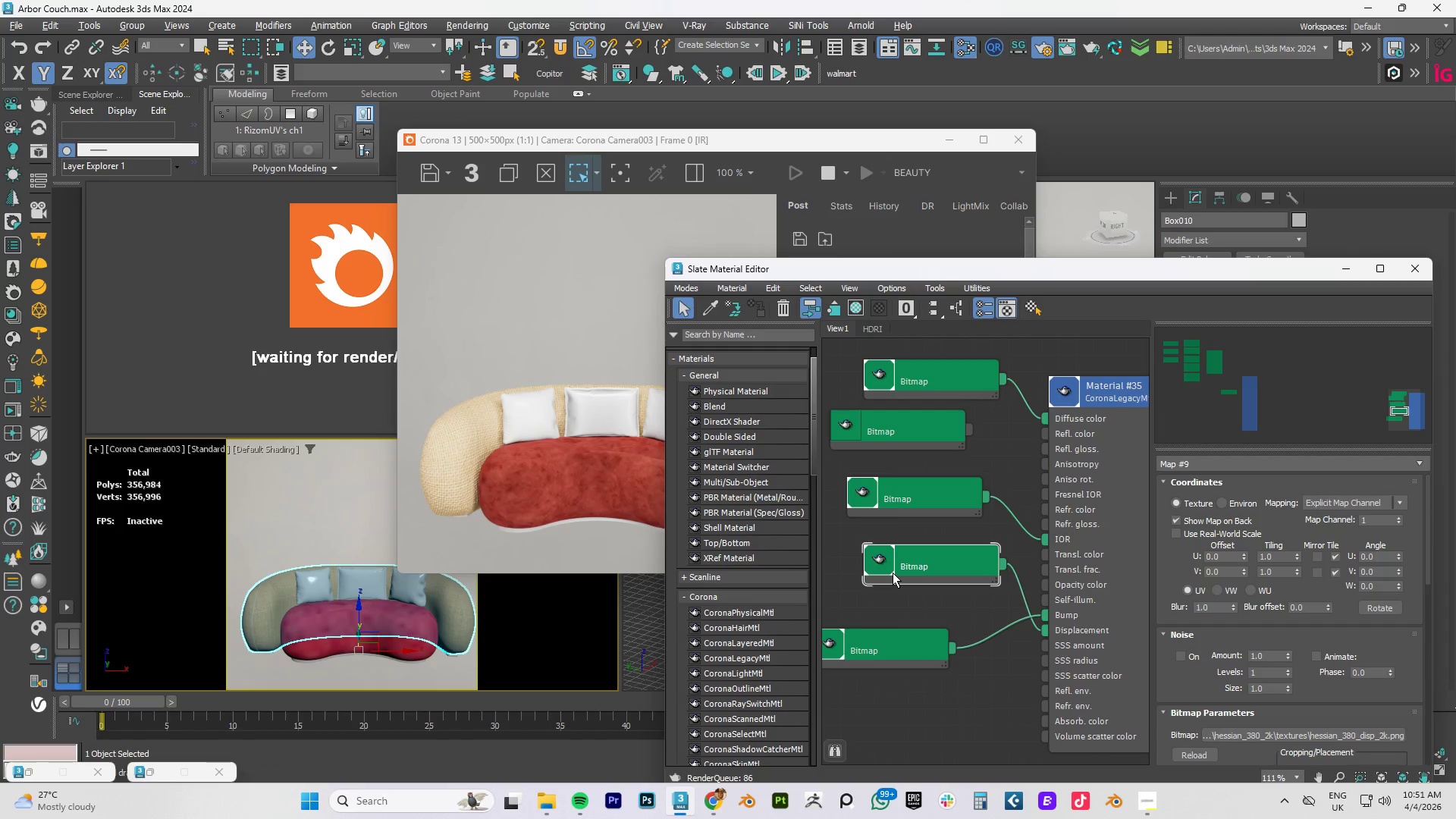 
key(Control+S)
 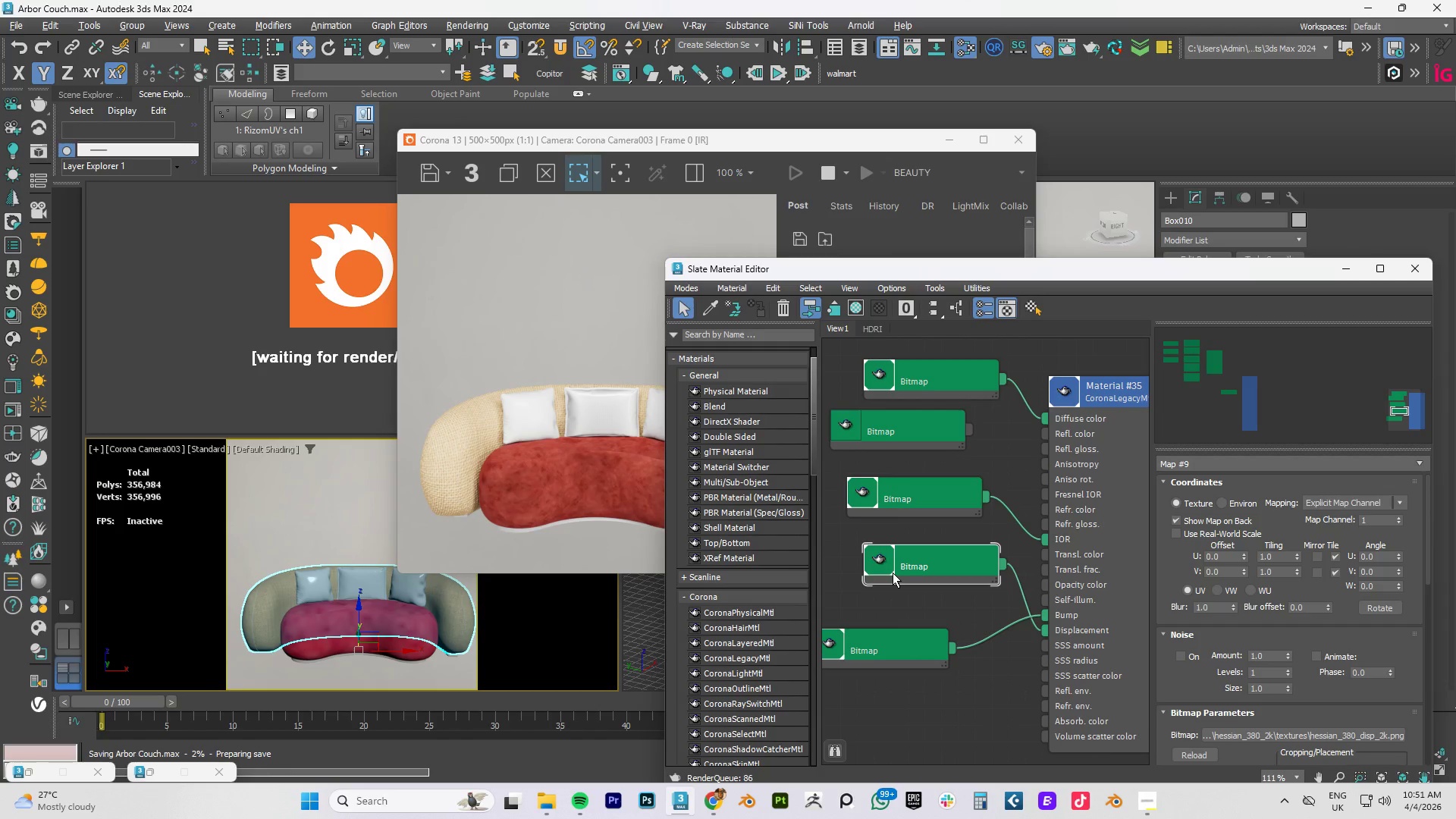 
key(Control+ControlLeft)
 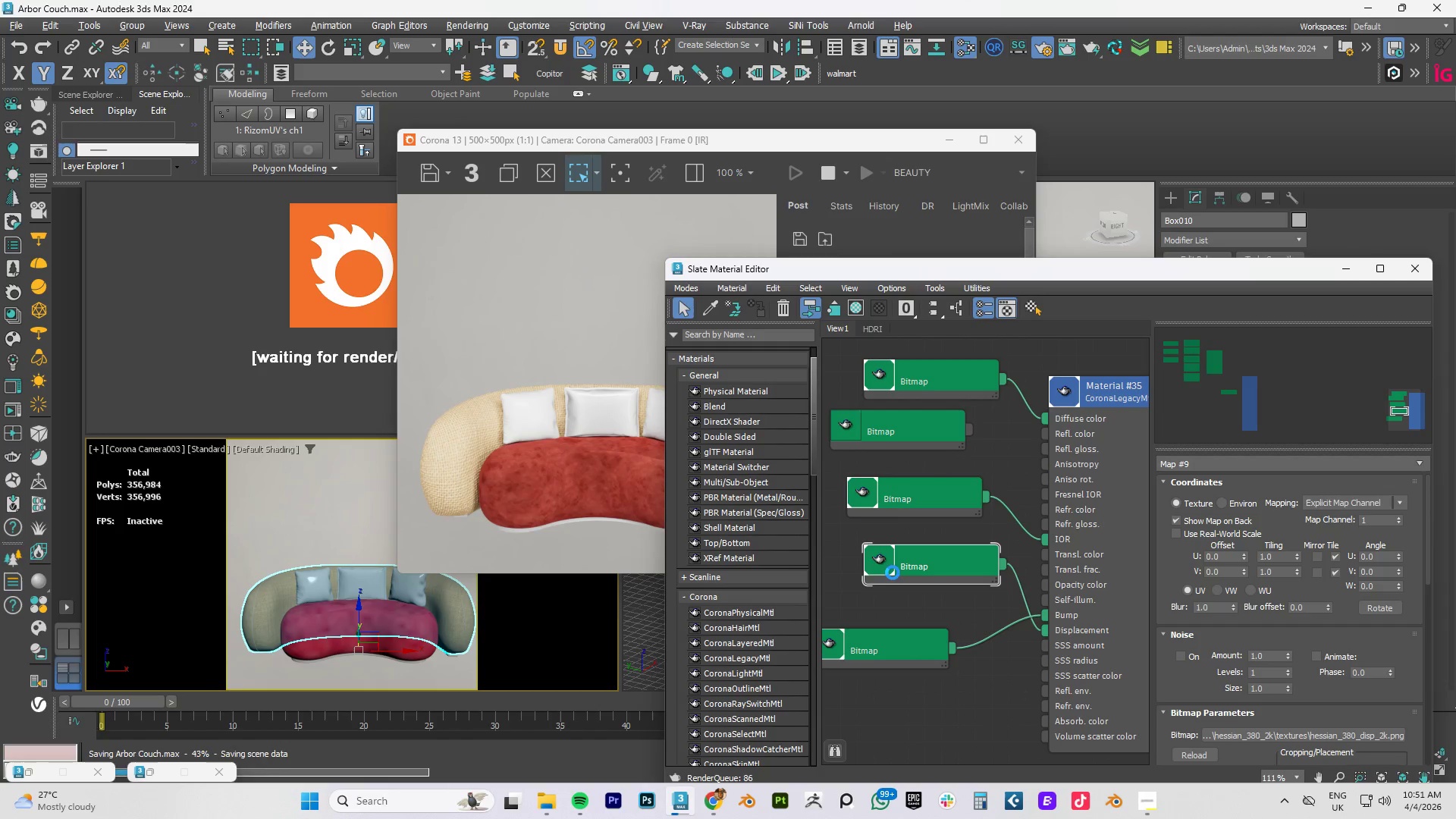 
key(Control+S)
 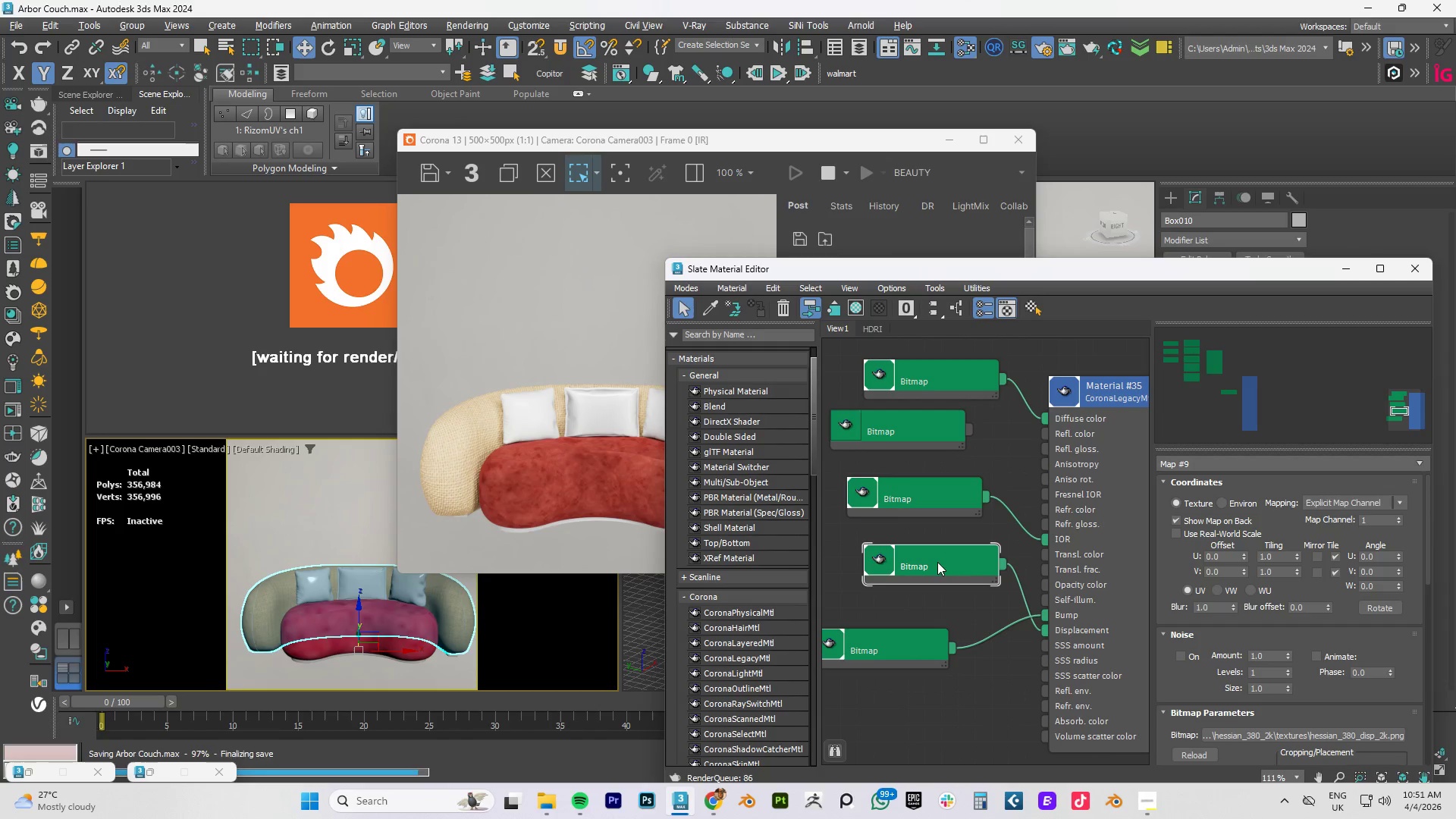 
left_click_drag(start_coordinate=[943, 559], to_coordinate=[901, 683])
 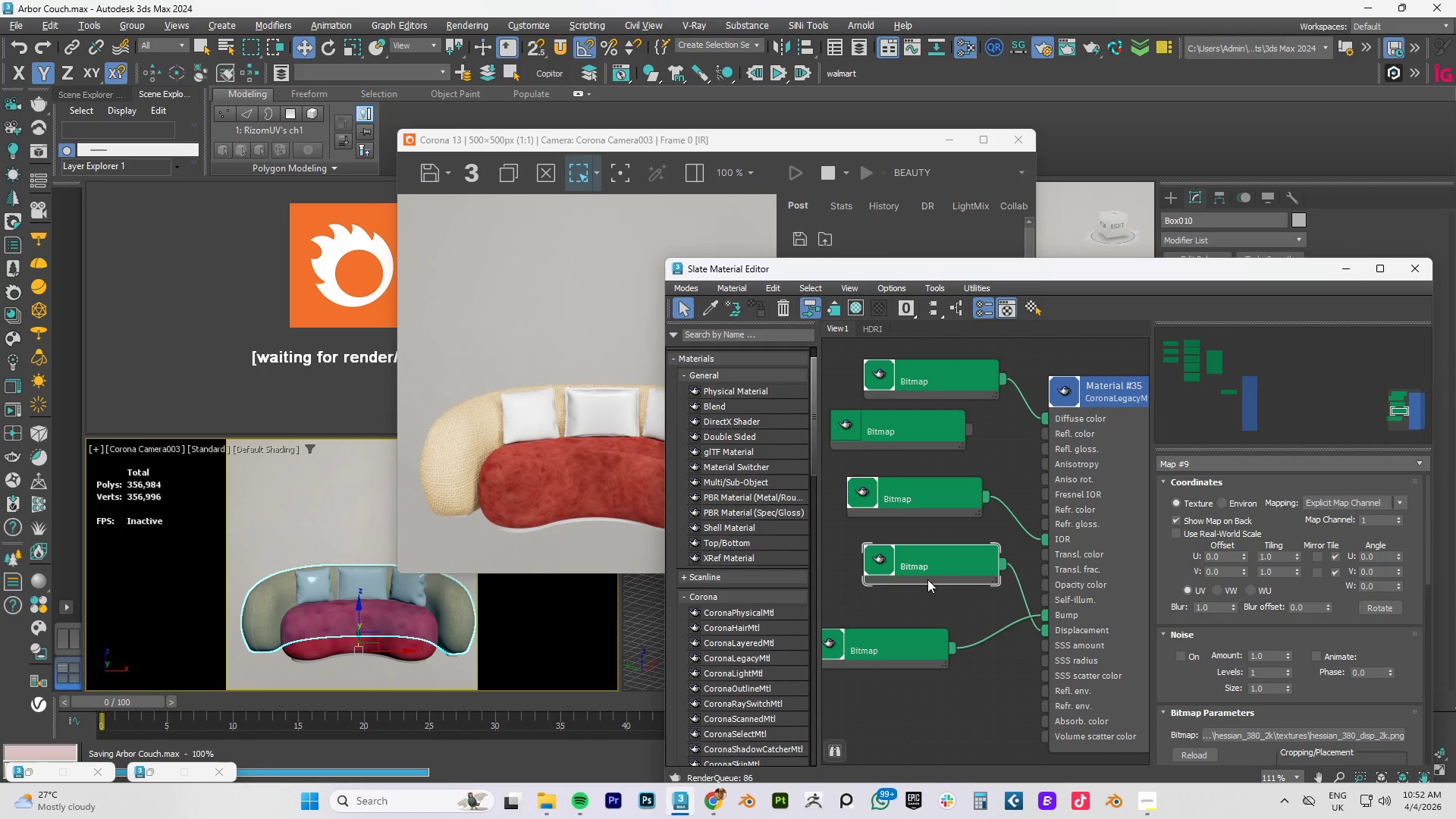 
left_click_drag(start_coordinate=[923, 555], to_coordinate=[907, 621])
 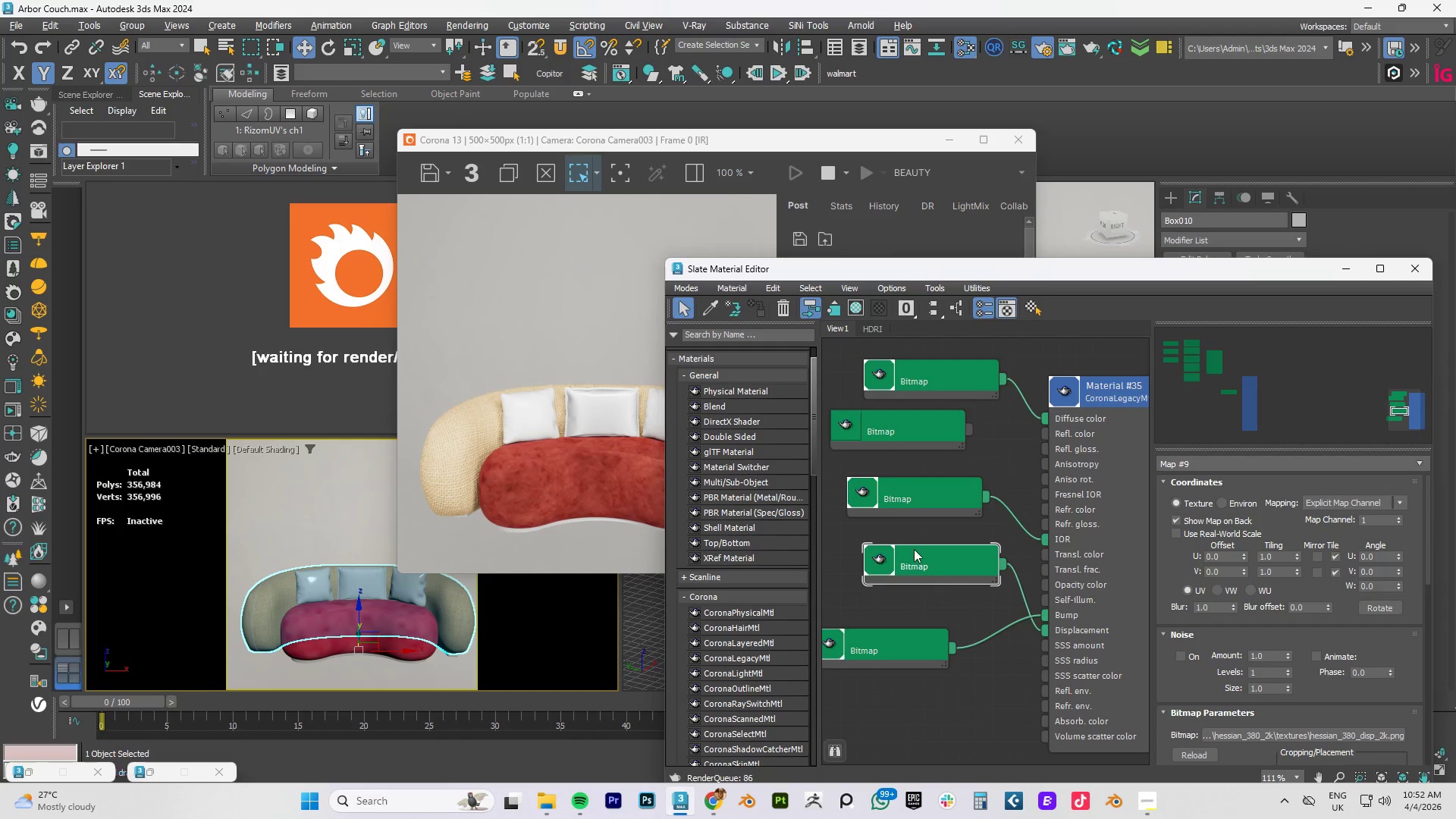 
left_click_drag(start_coordinate=[914, 549], to_coordinate=[877, 682])
 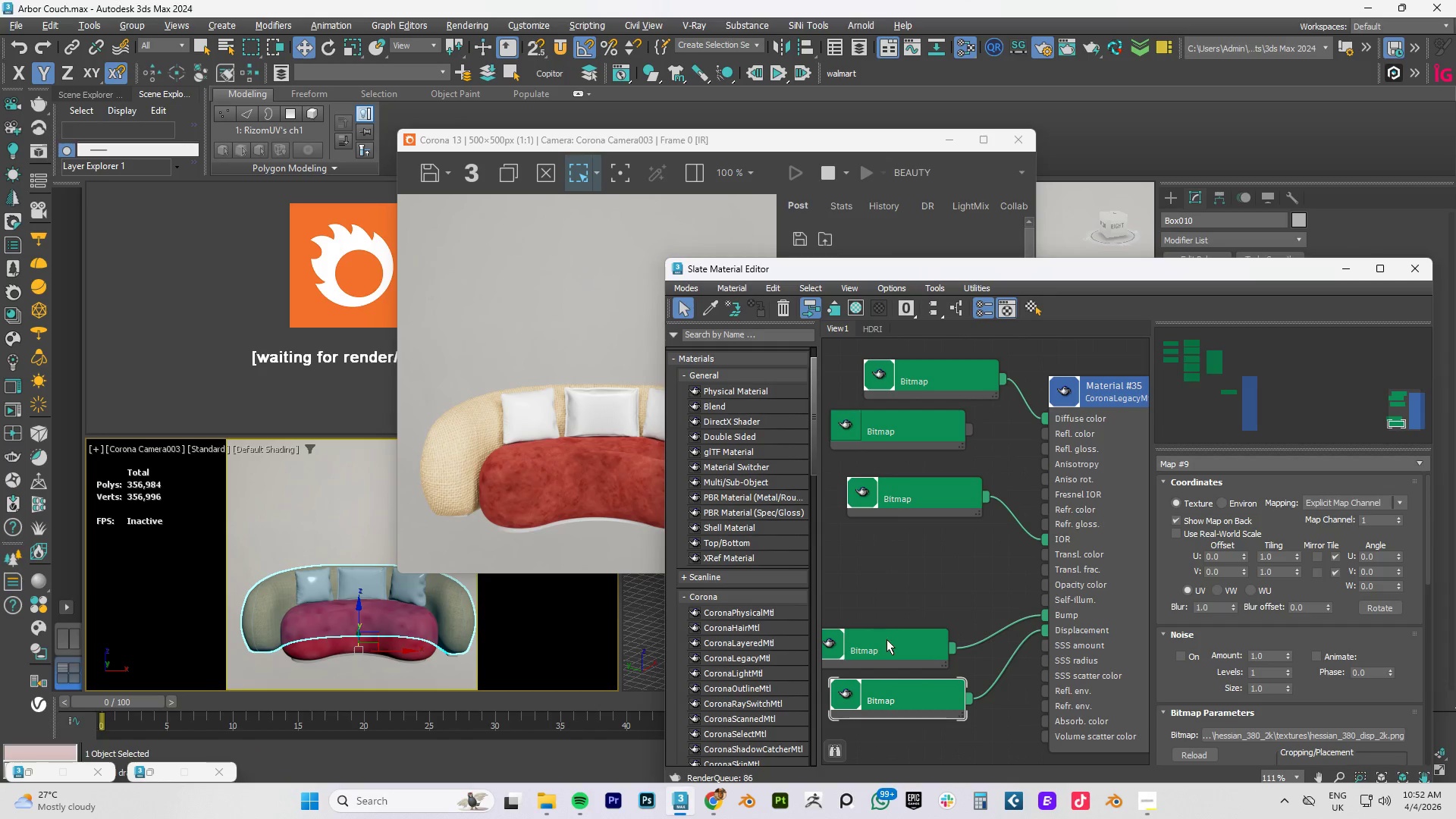 
left_click_drag(start_coordinate=[886, 641], to_coordinate=[918, 625])
 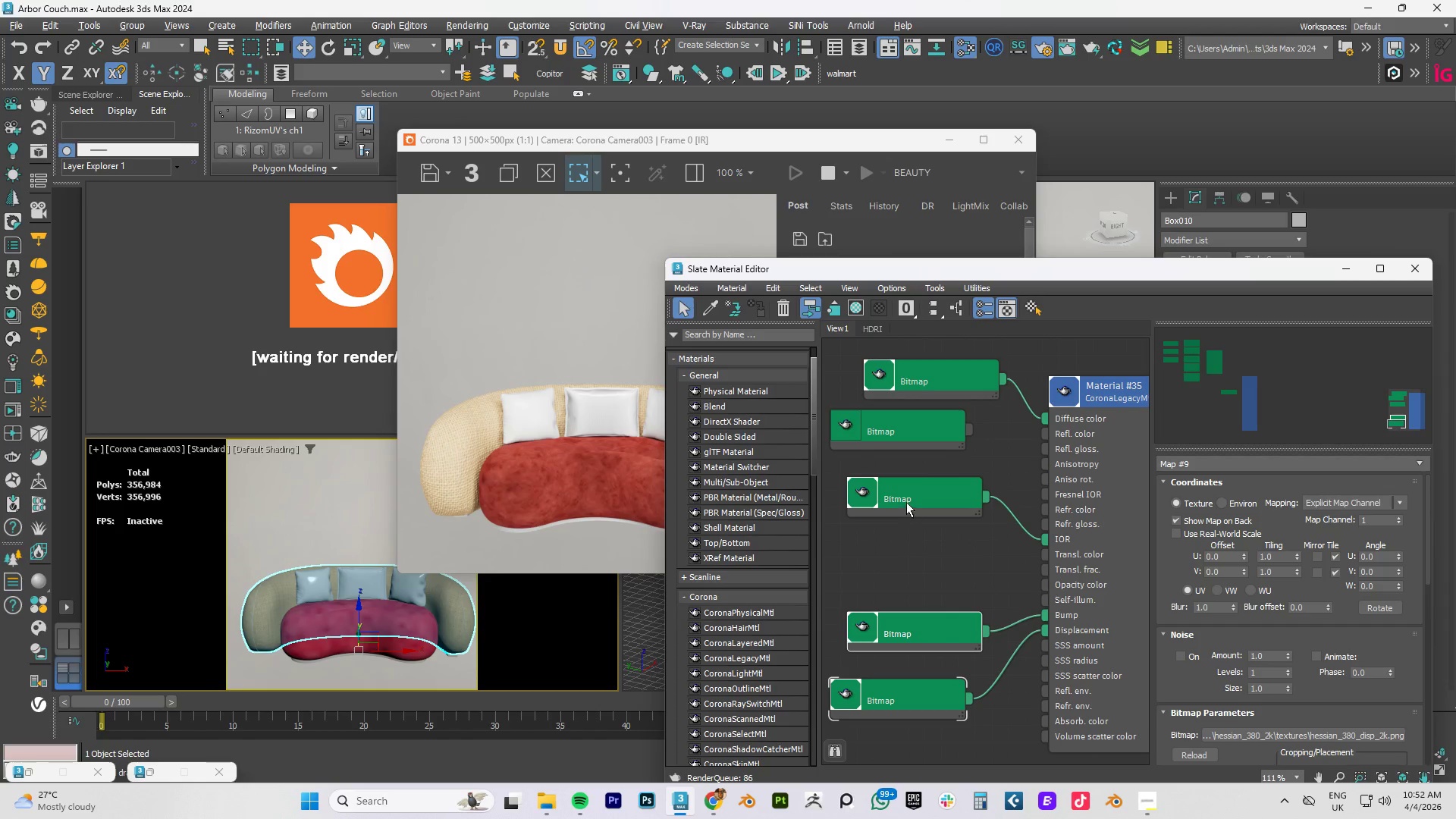 
left_click_drag(start_coordinate=[906, 501], to_coordinate=[893, 563])
 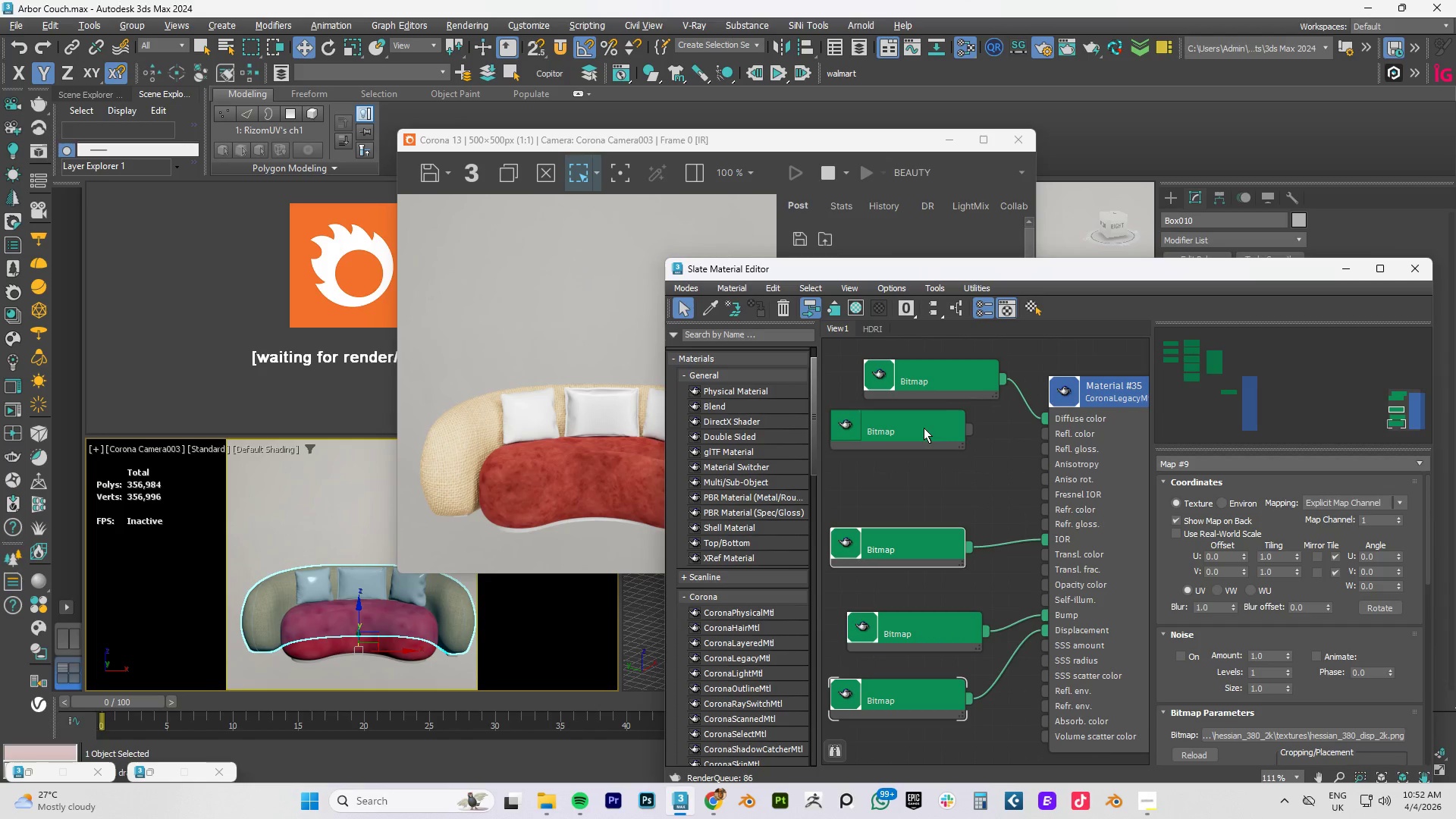 
left_click_drag(start_coordinate=[924, 428], to_coordinate=[927, 507])
 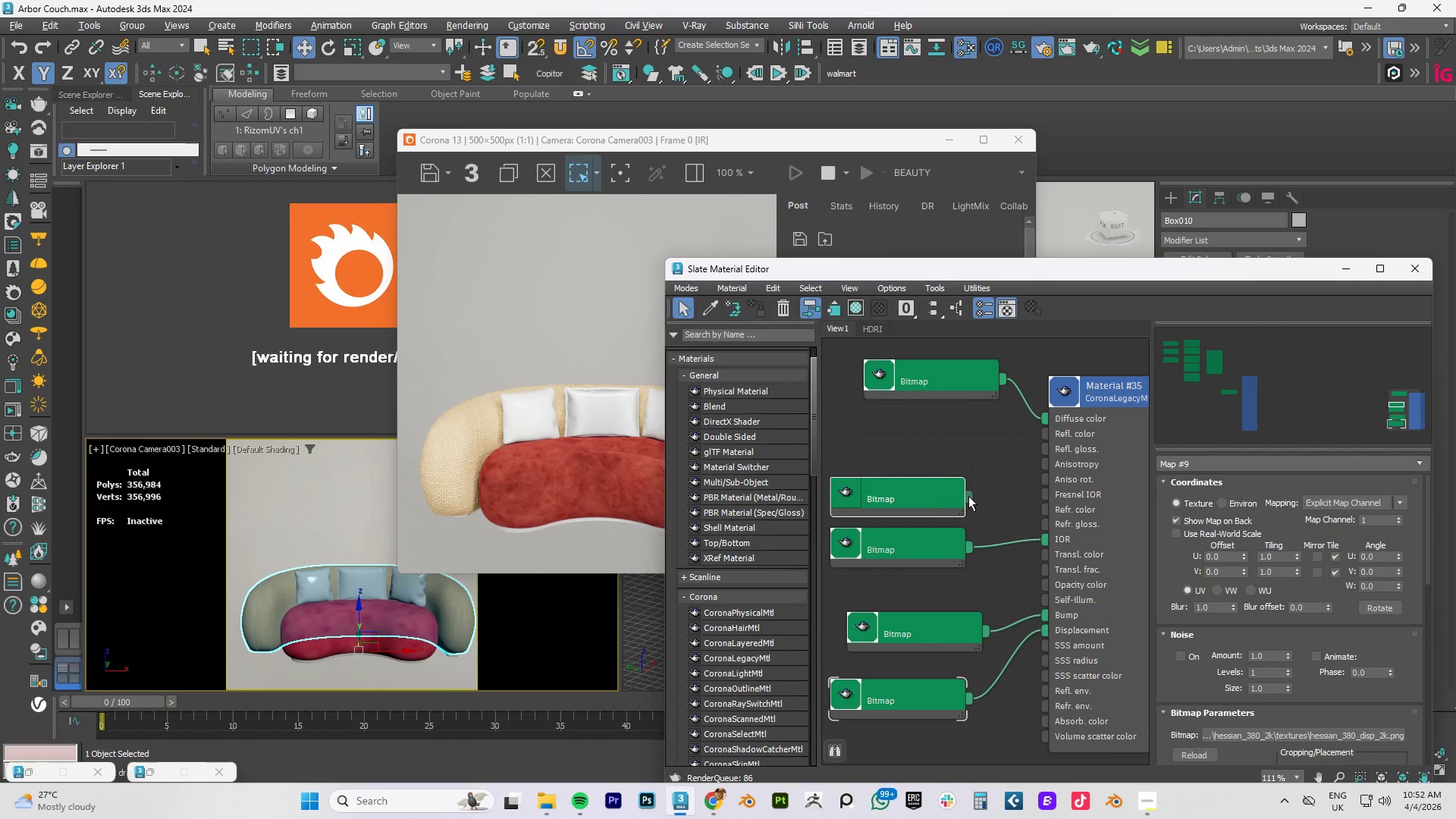 
left_click_drag(start_coordinate=[968, 495], to_coordinate=[1055, 511])
 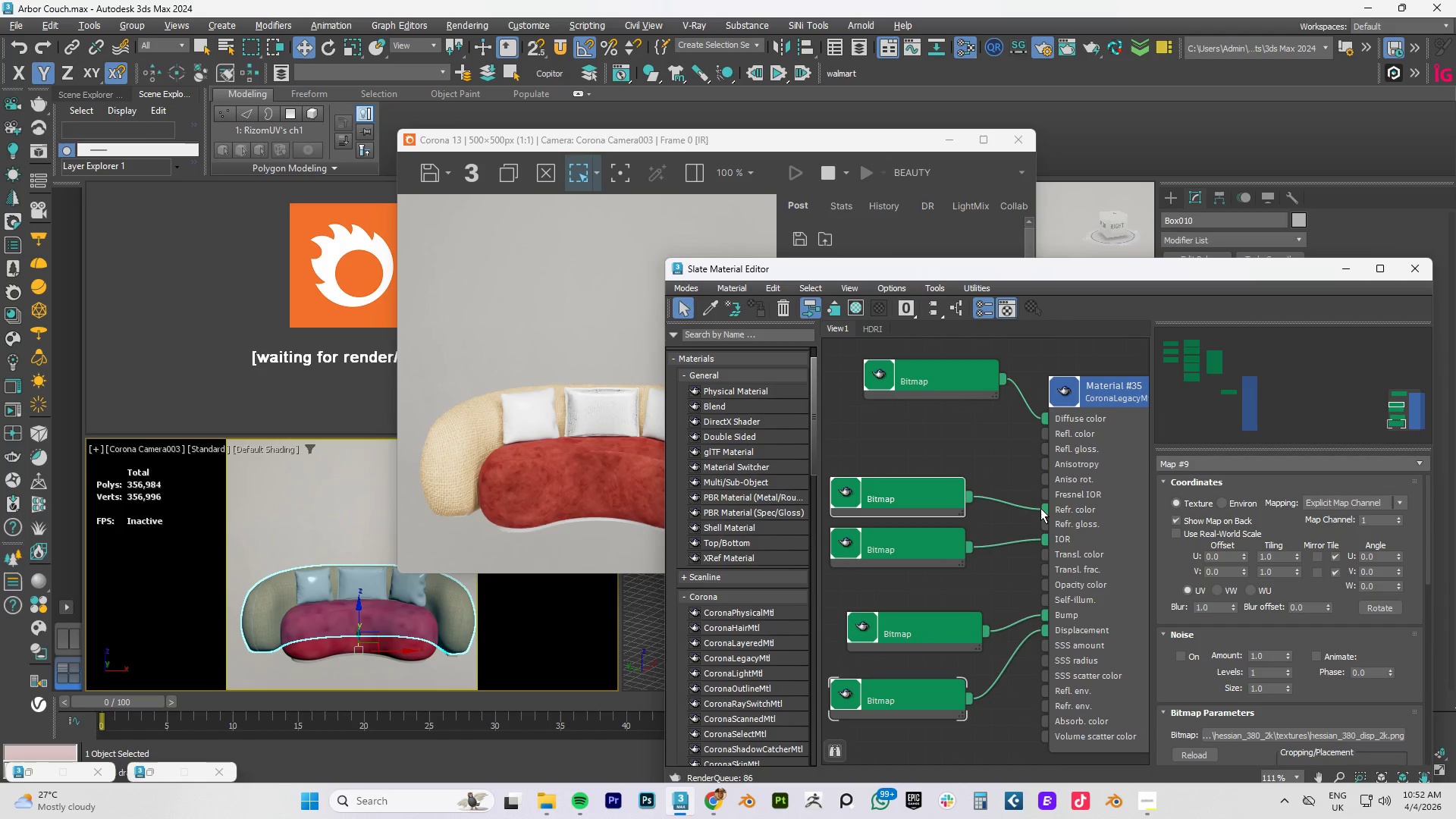 
left_click_drag(start_coordinate=[1041, 507], to_coordinate=[1046, 552])
 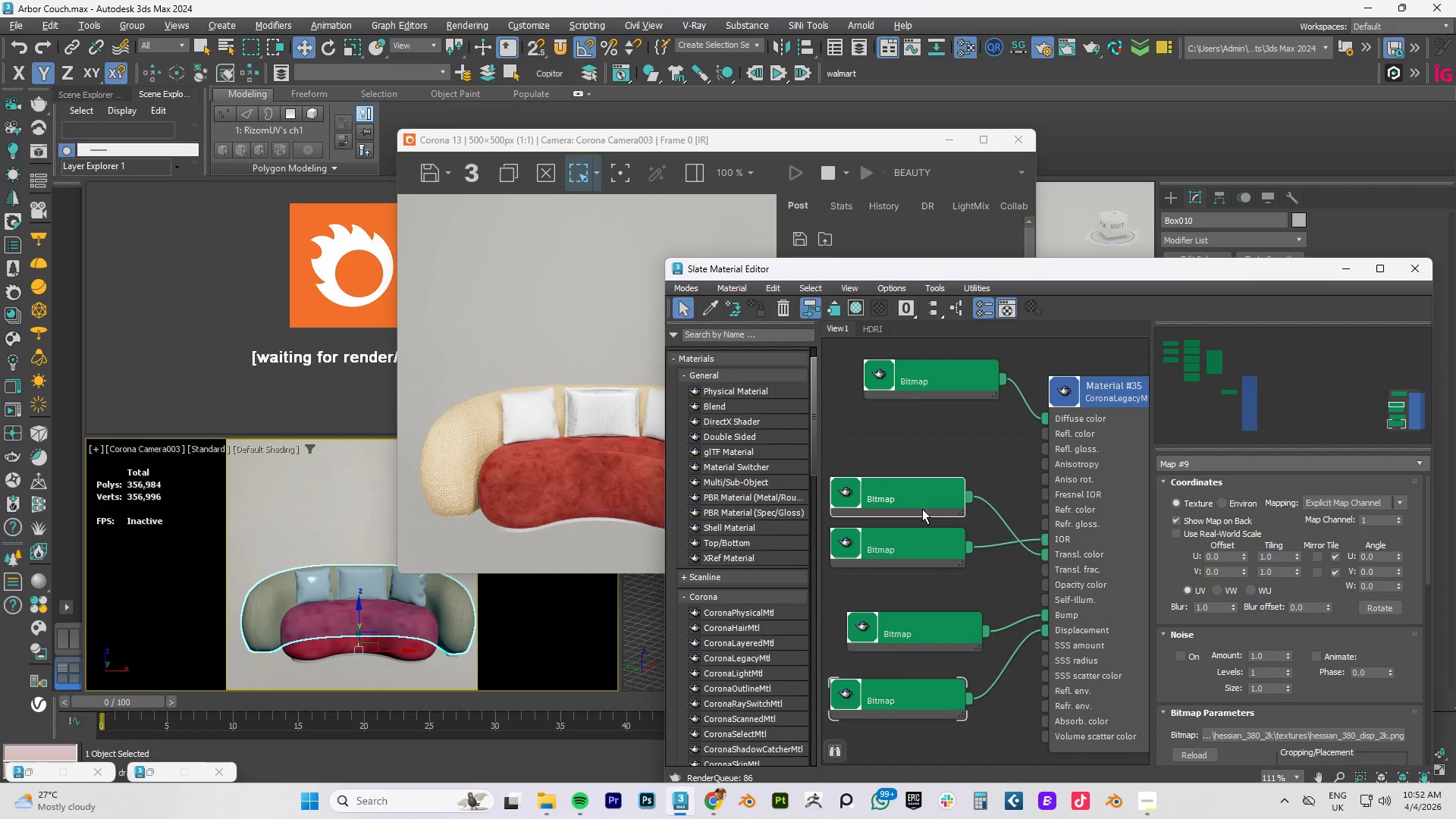 
left_click_drag(start_coordinate=[908, 500], to_coordinate=[912, 594])
 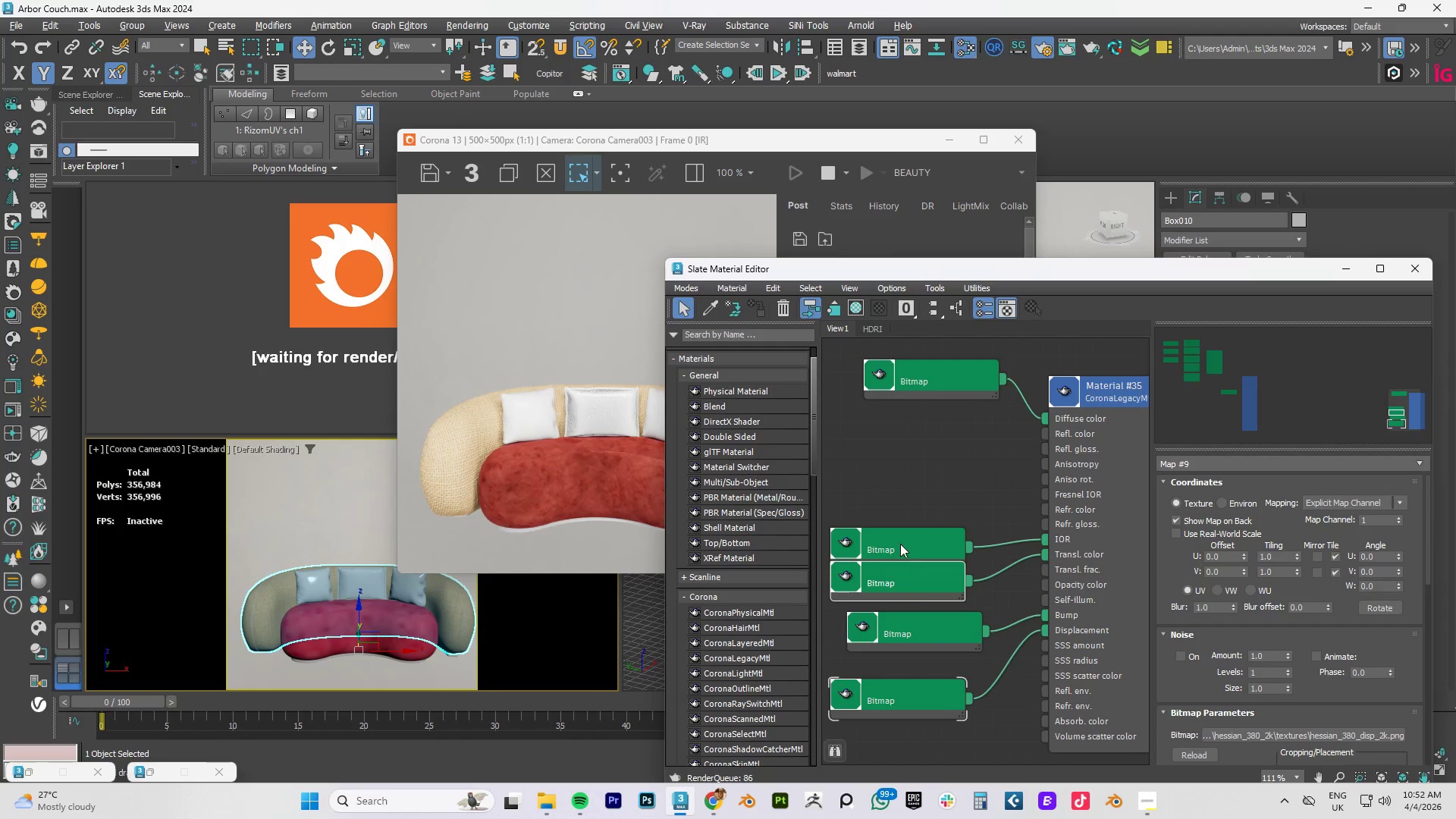 
left_click_drag(start_coordinate=[900, 544], to_coordinate=[905, 511])
 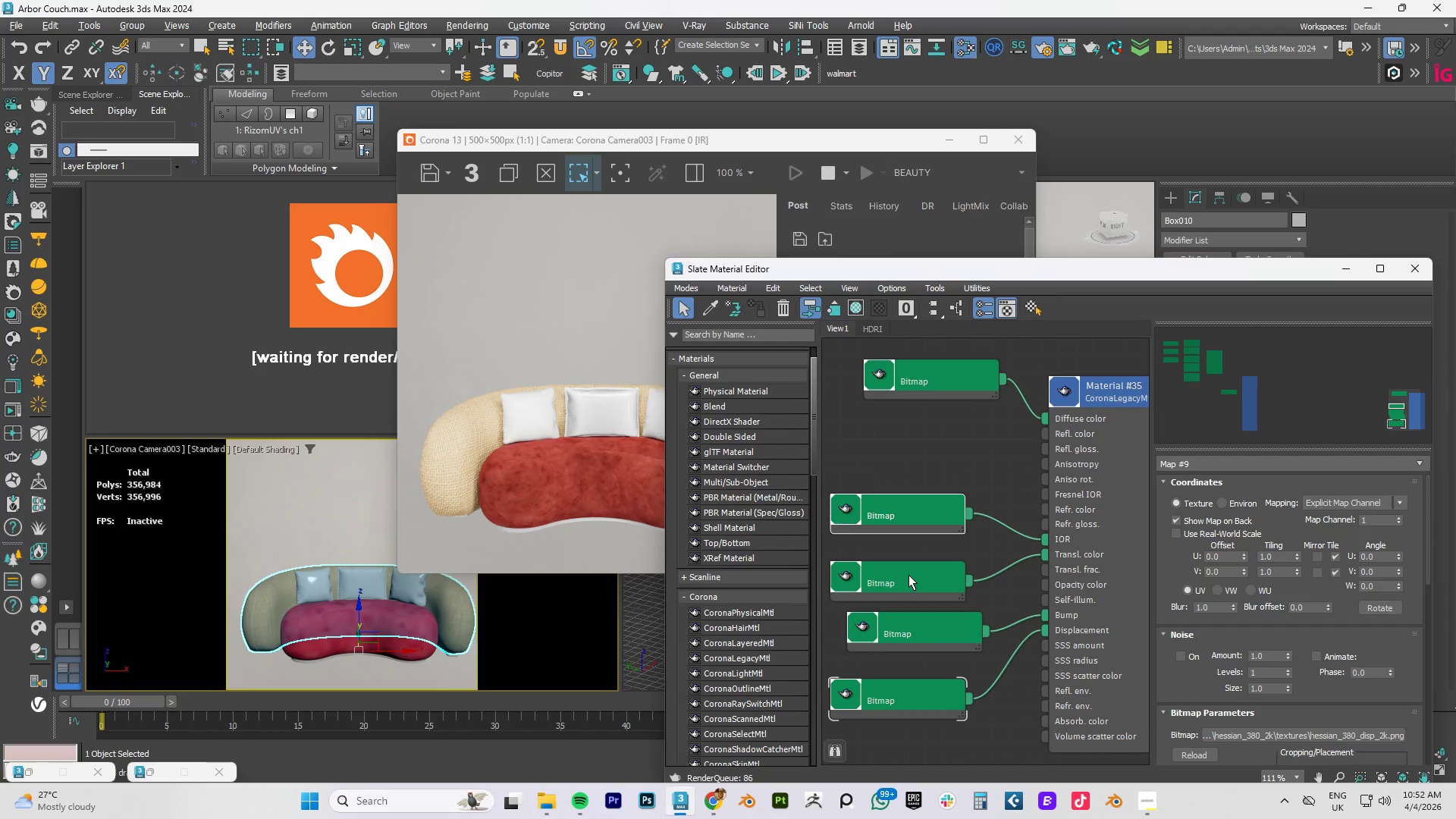 
left_click_drag(start_coordinate=[908, 576], to_coordinate=[908, 557])
 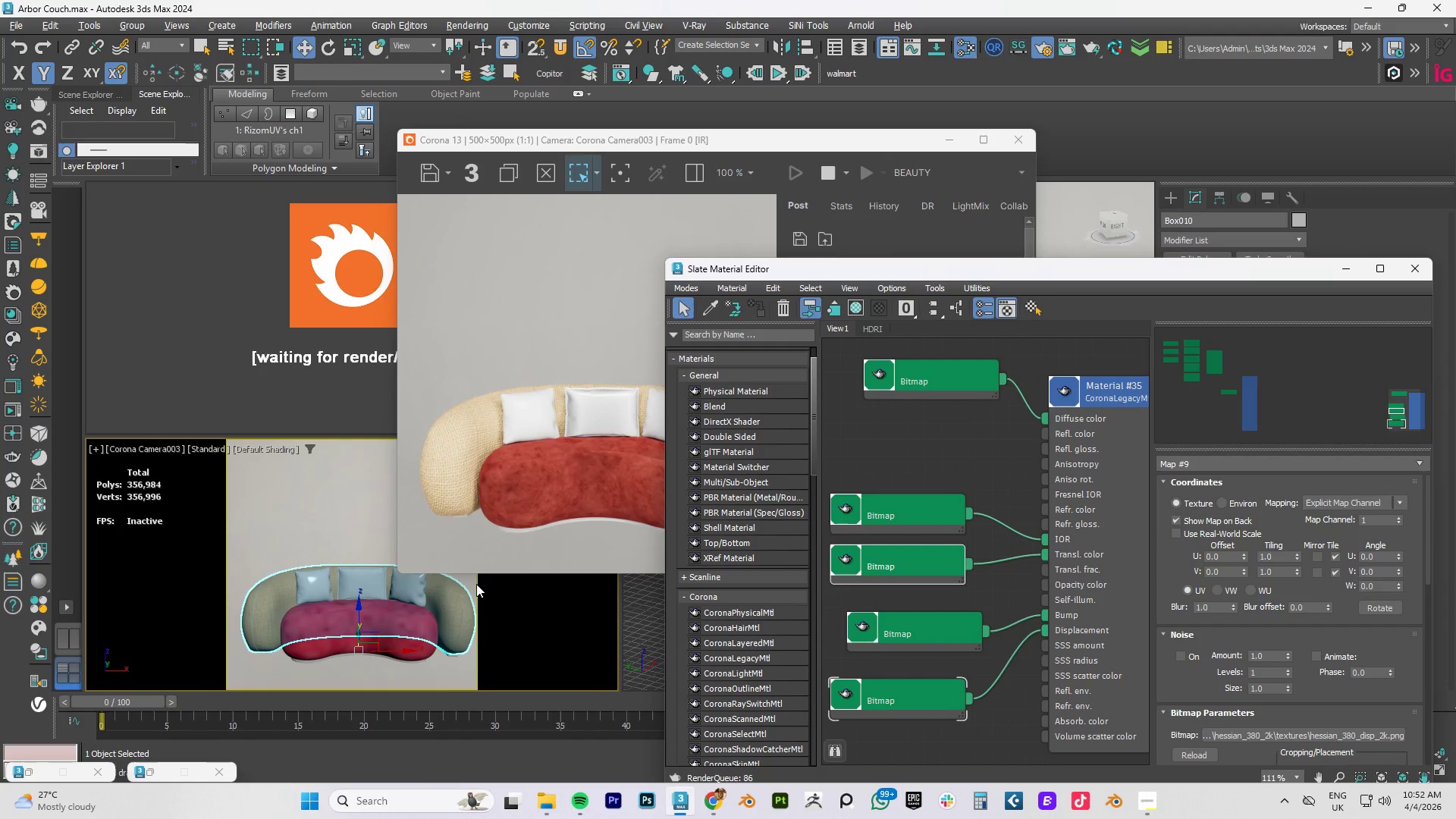 
left_click([984, 353])
 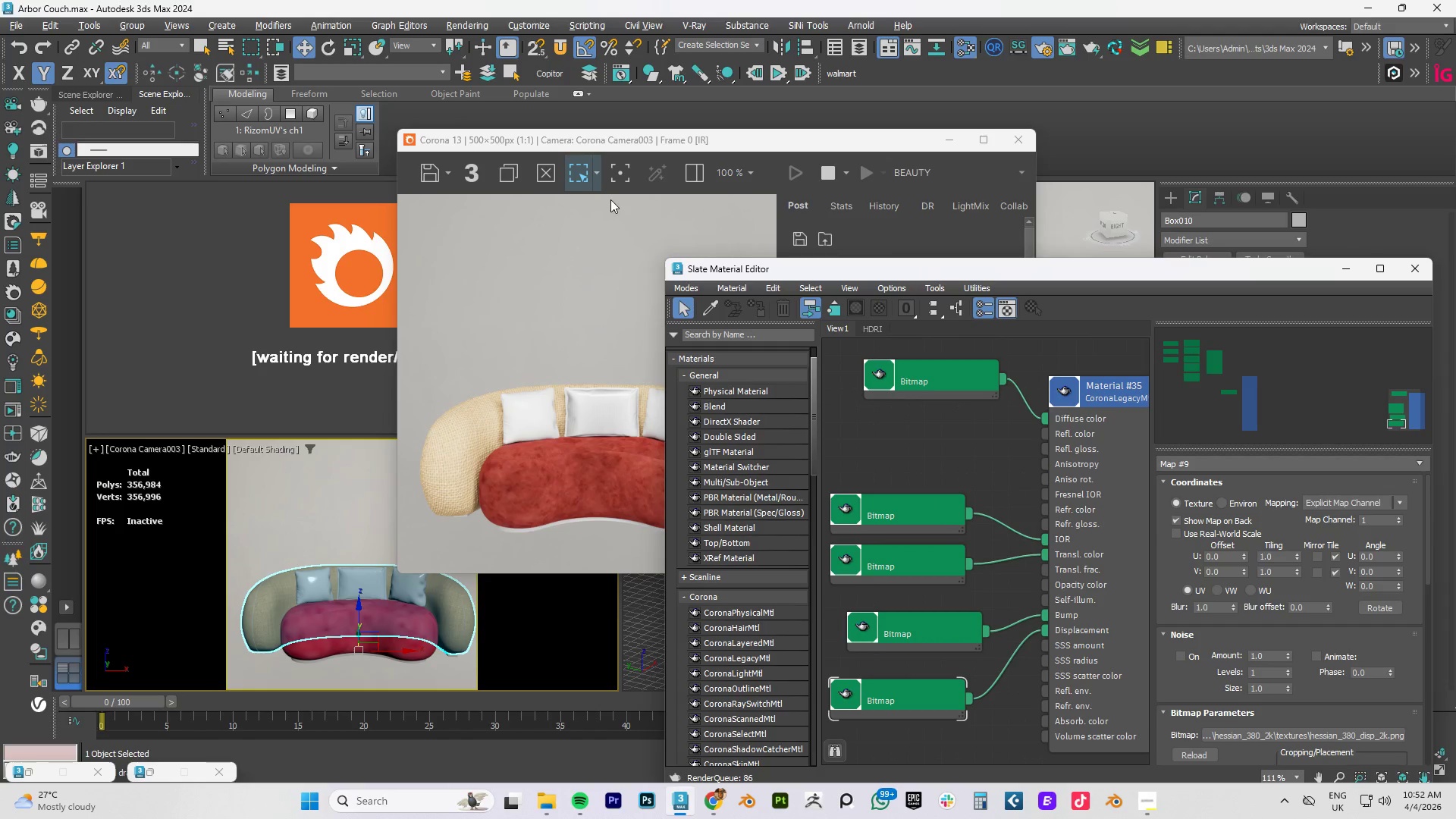 
left_click_drag(start_coordinate=[613, 140], to_coordinate=[395, 150])
 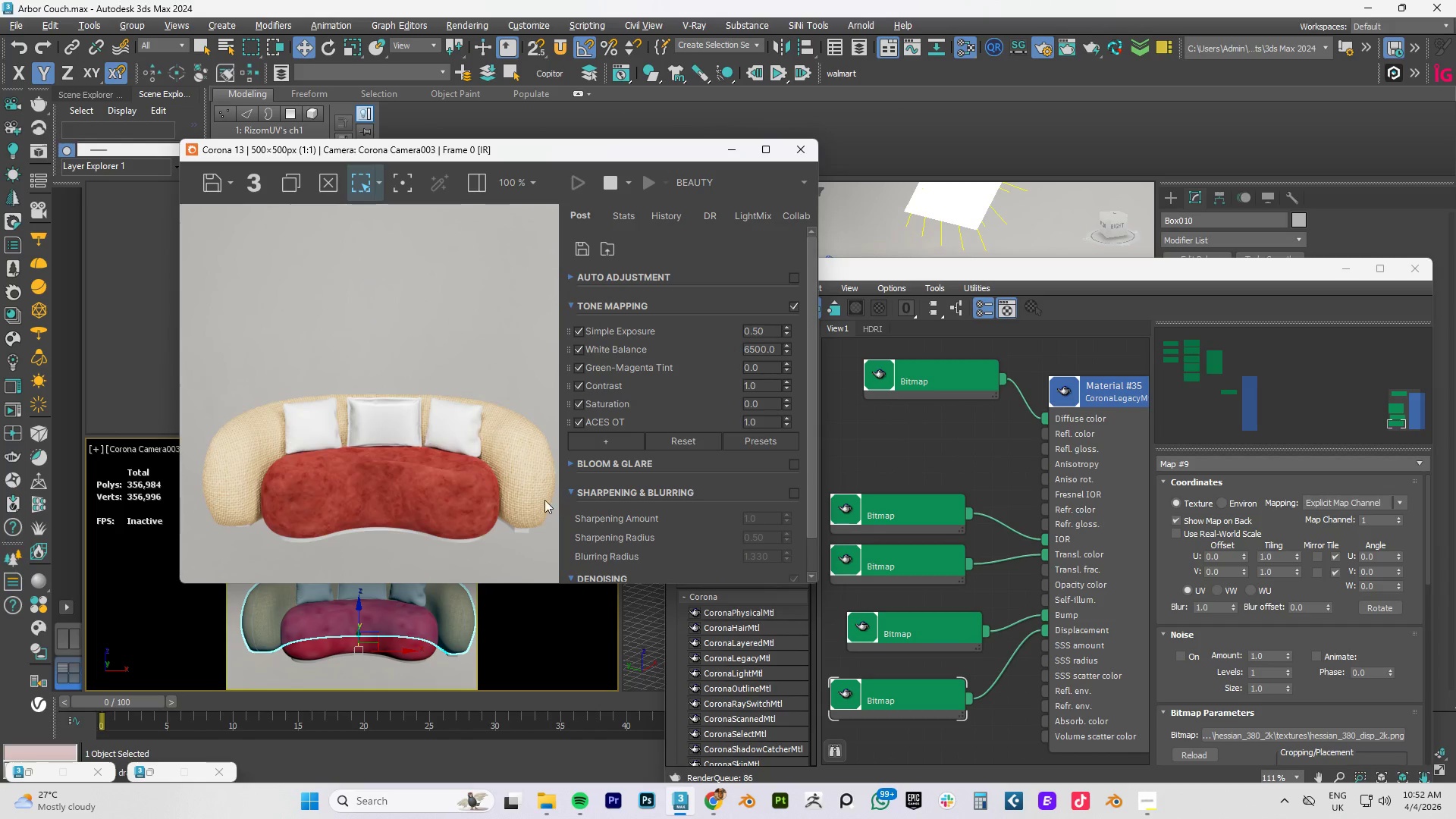 
scroll: coordinate [536, 479], scroll_direction: none, amount: 0.0
 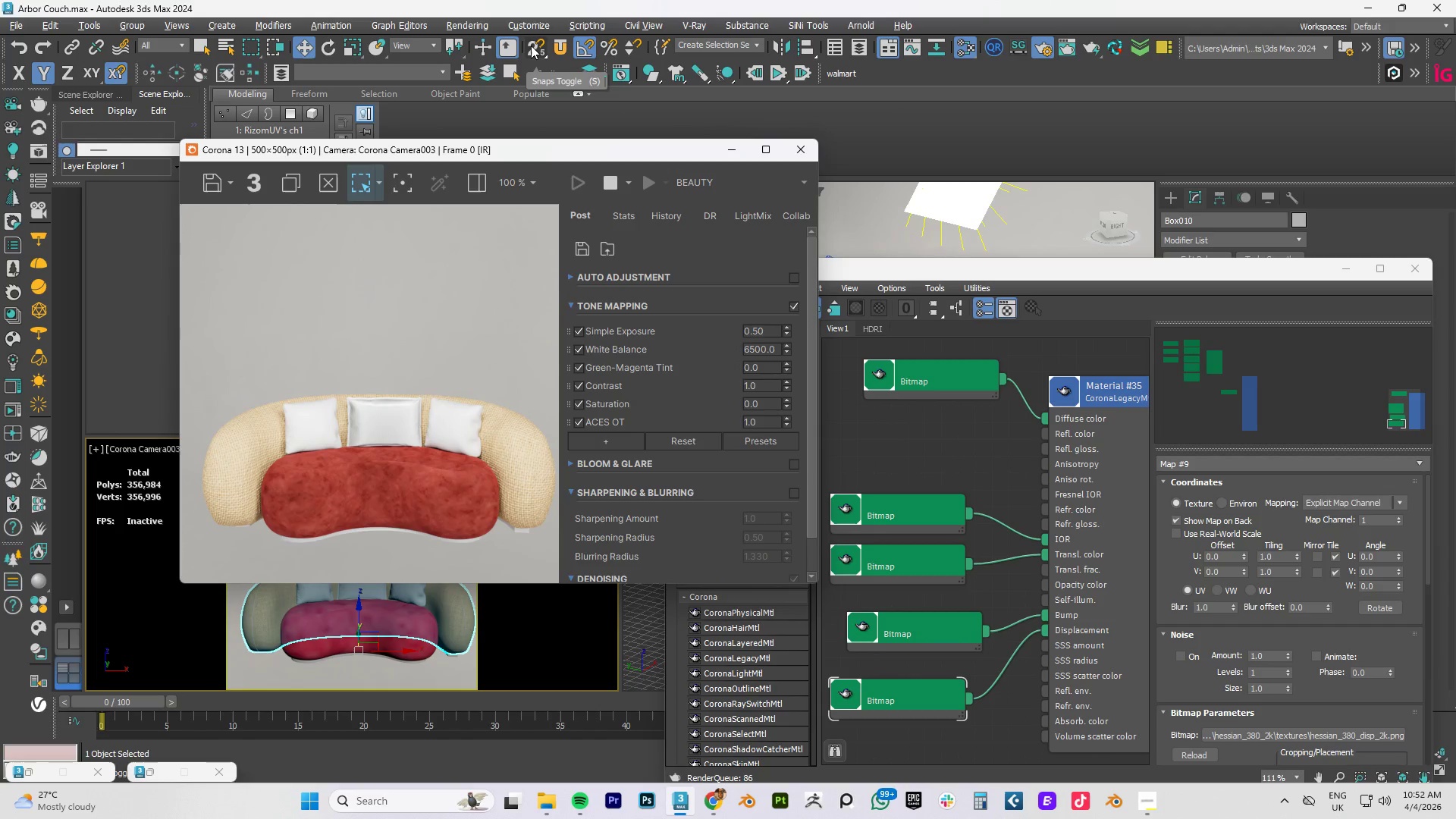 
left_click([555, 46])
 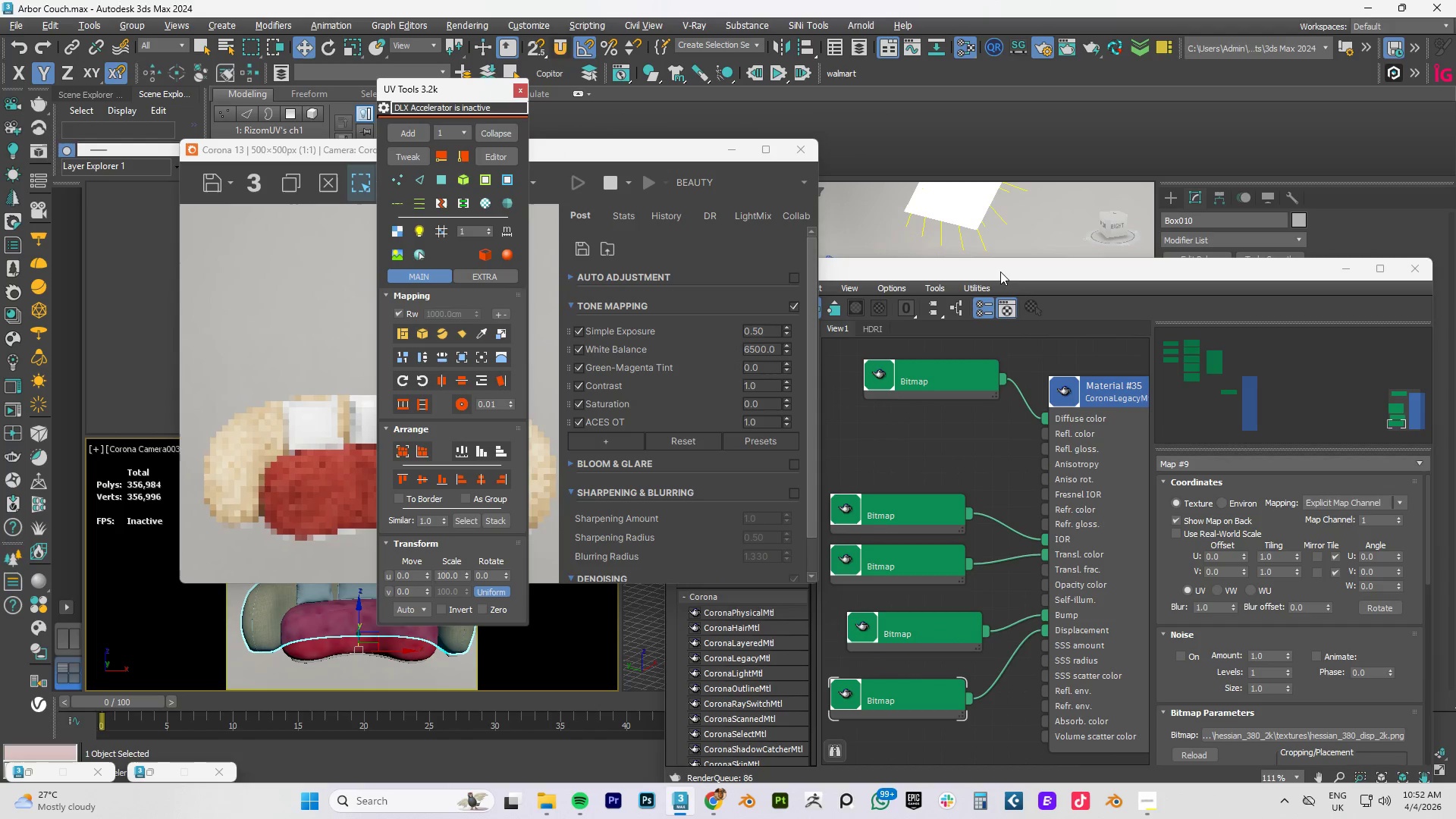 
left_click_drag(start_coordinate=[1003, 271], to_coordinate=[1074, 453])
 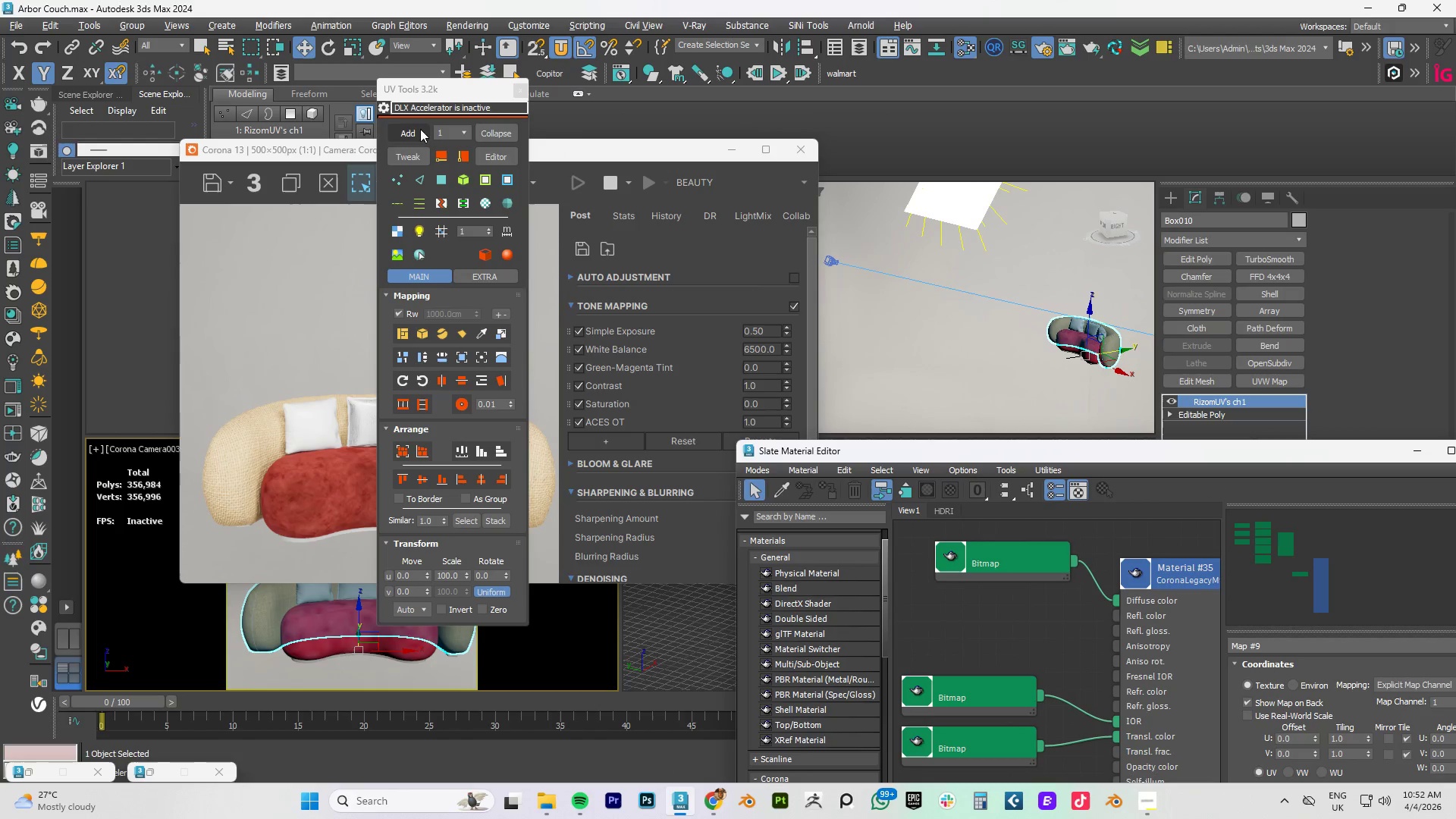 
left_click([414, 158])
 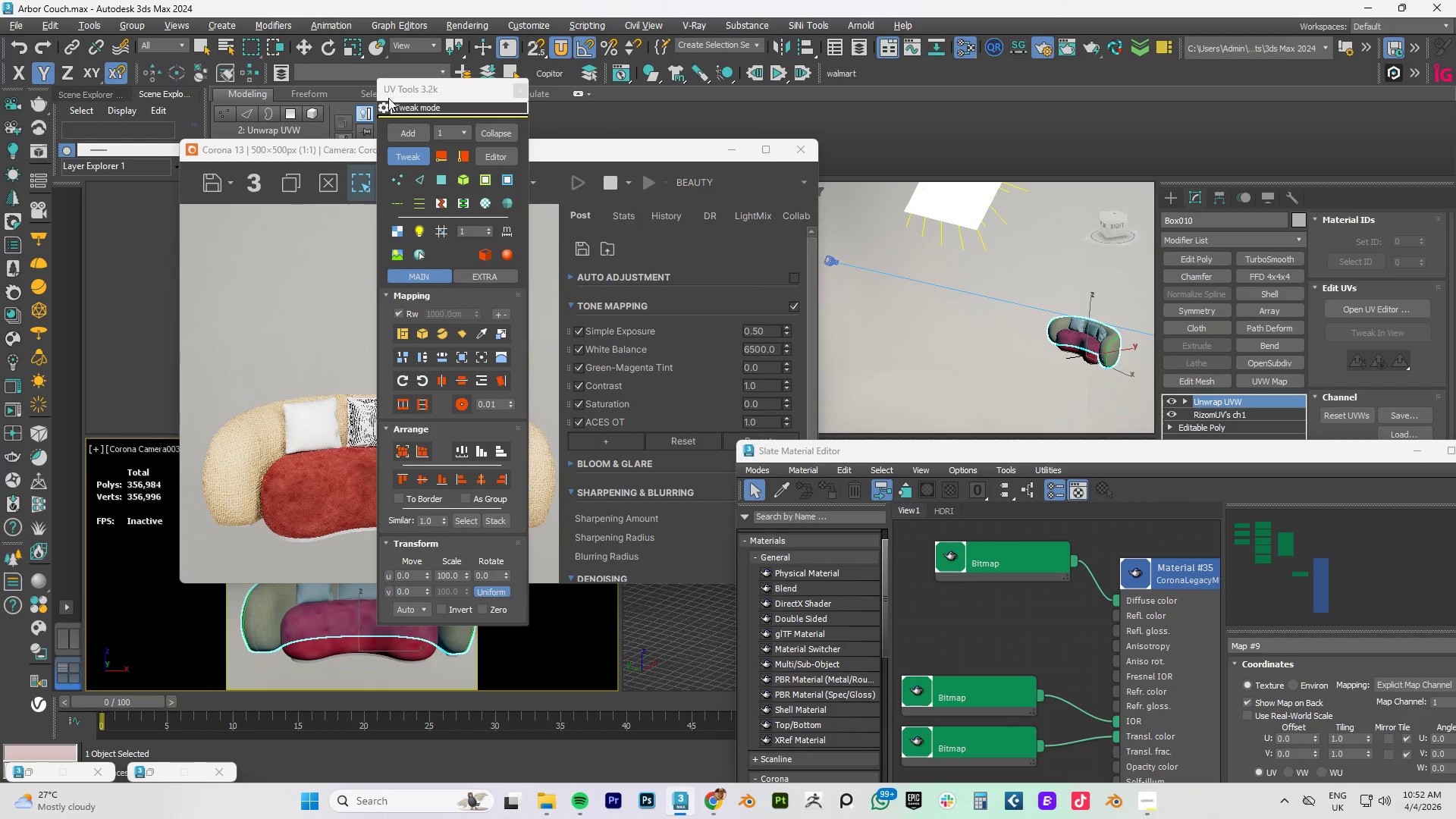 
left_click_drag(start_coordinate=[419, 88], to_coordinate=[824, 88])
 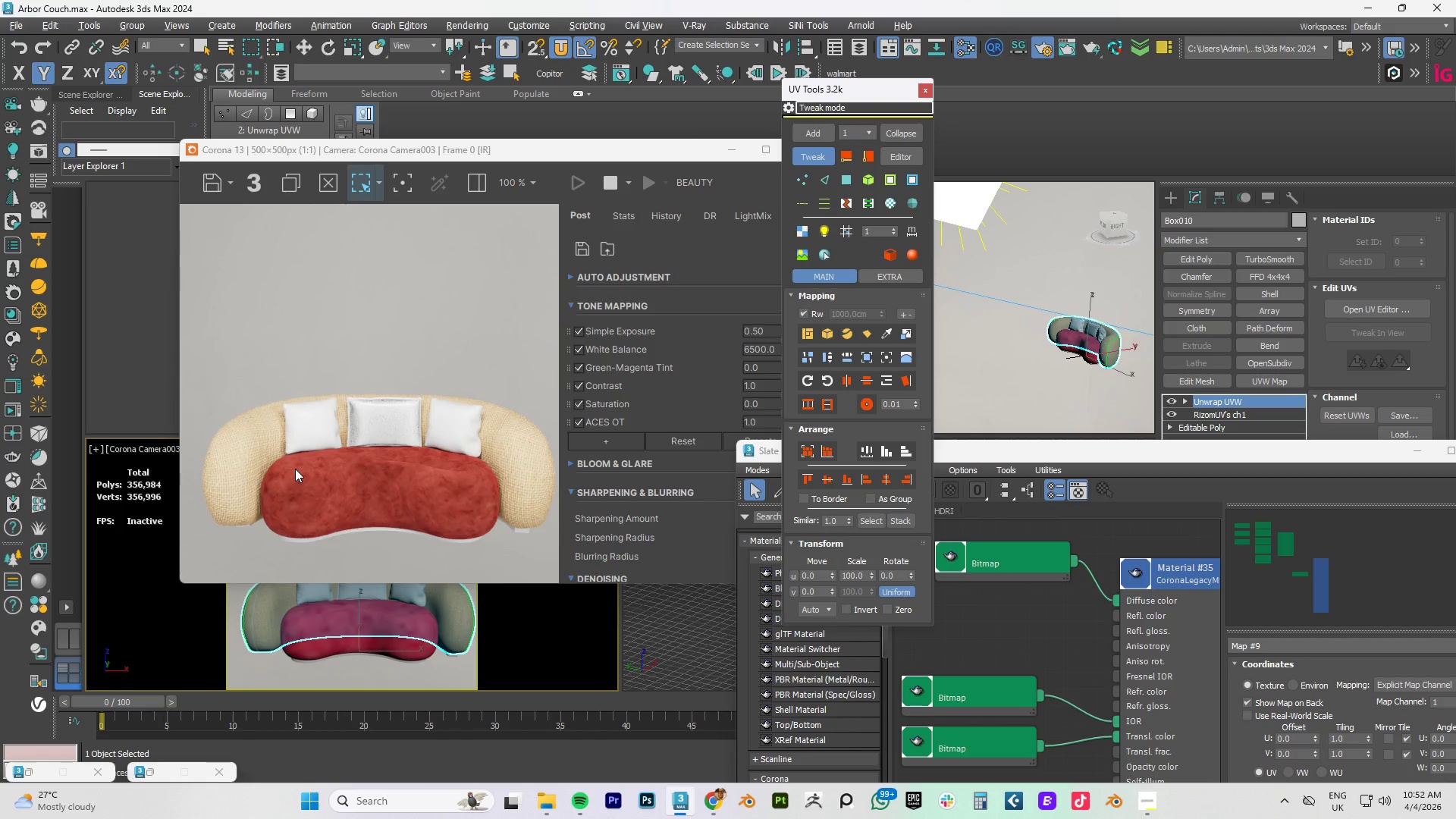 
scroll: coordinate [374, 457], scroll_direction: up, amount: 2.0
 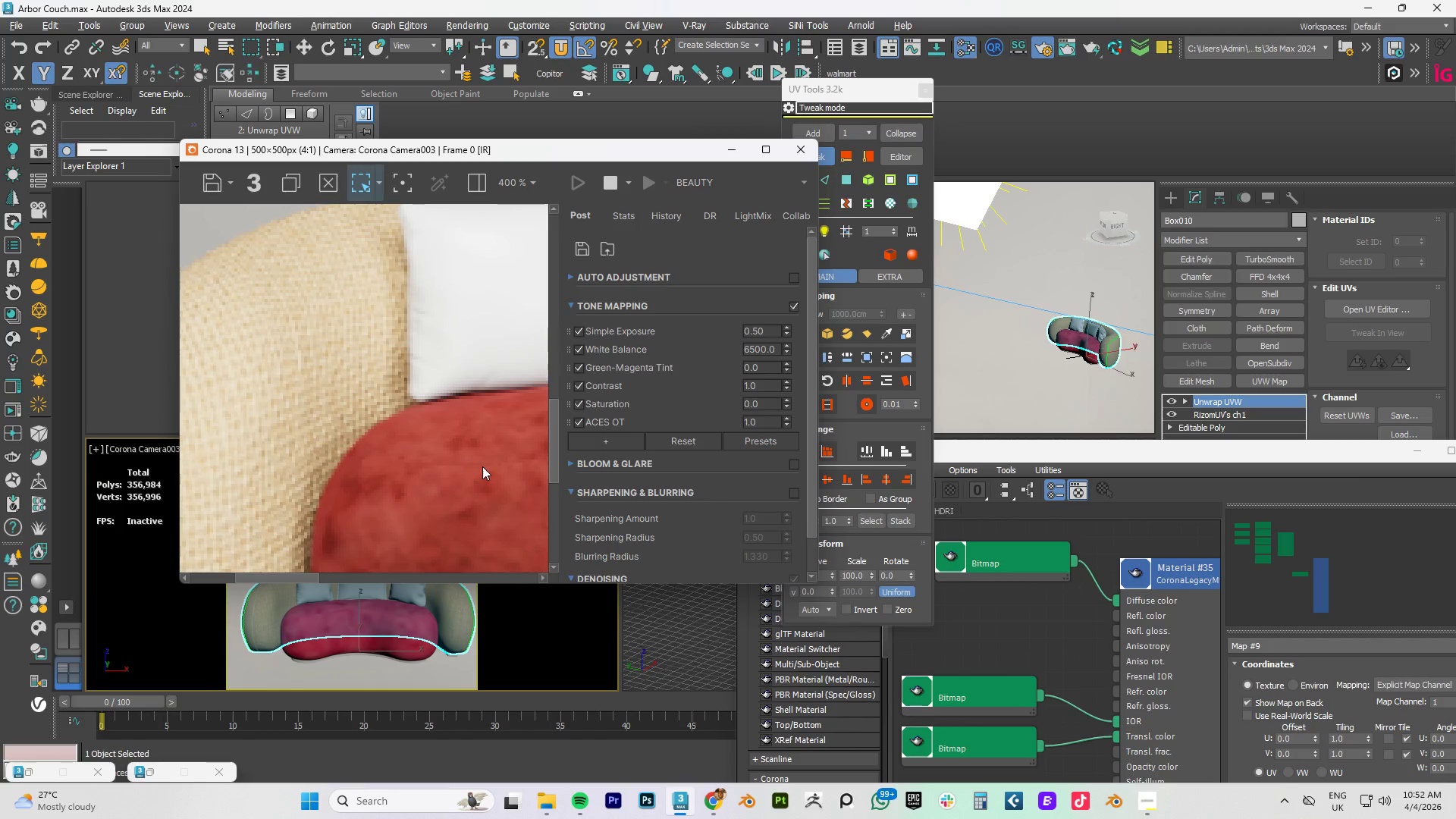 
scroll: coordinate [453, 462], scroll_direction: down, amount: 1.0
 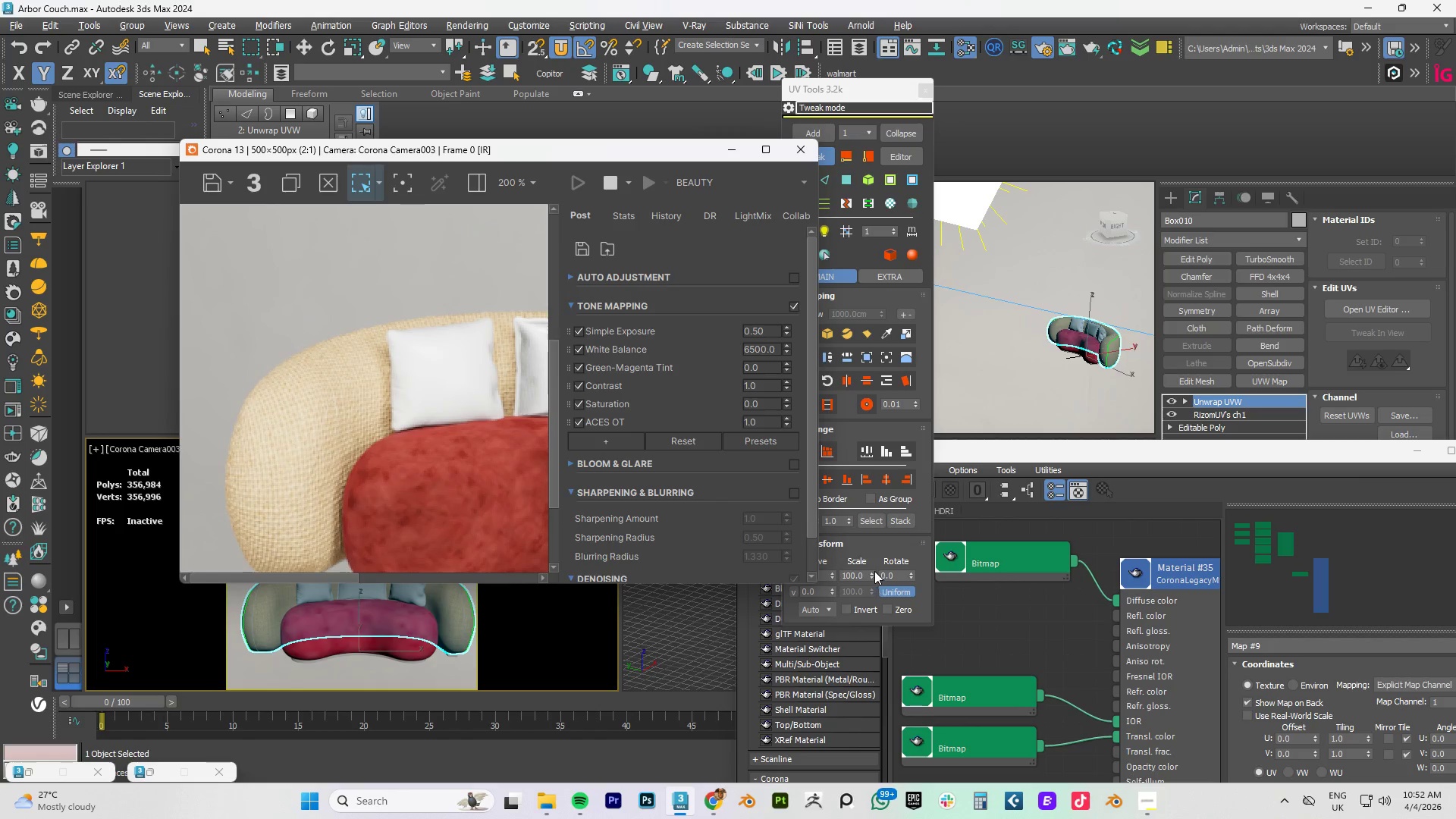 
left_click_drag(start_coordinate=[869, 574], to_coordinate=[877, 259])
 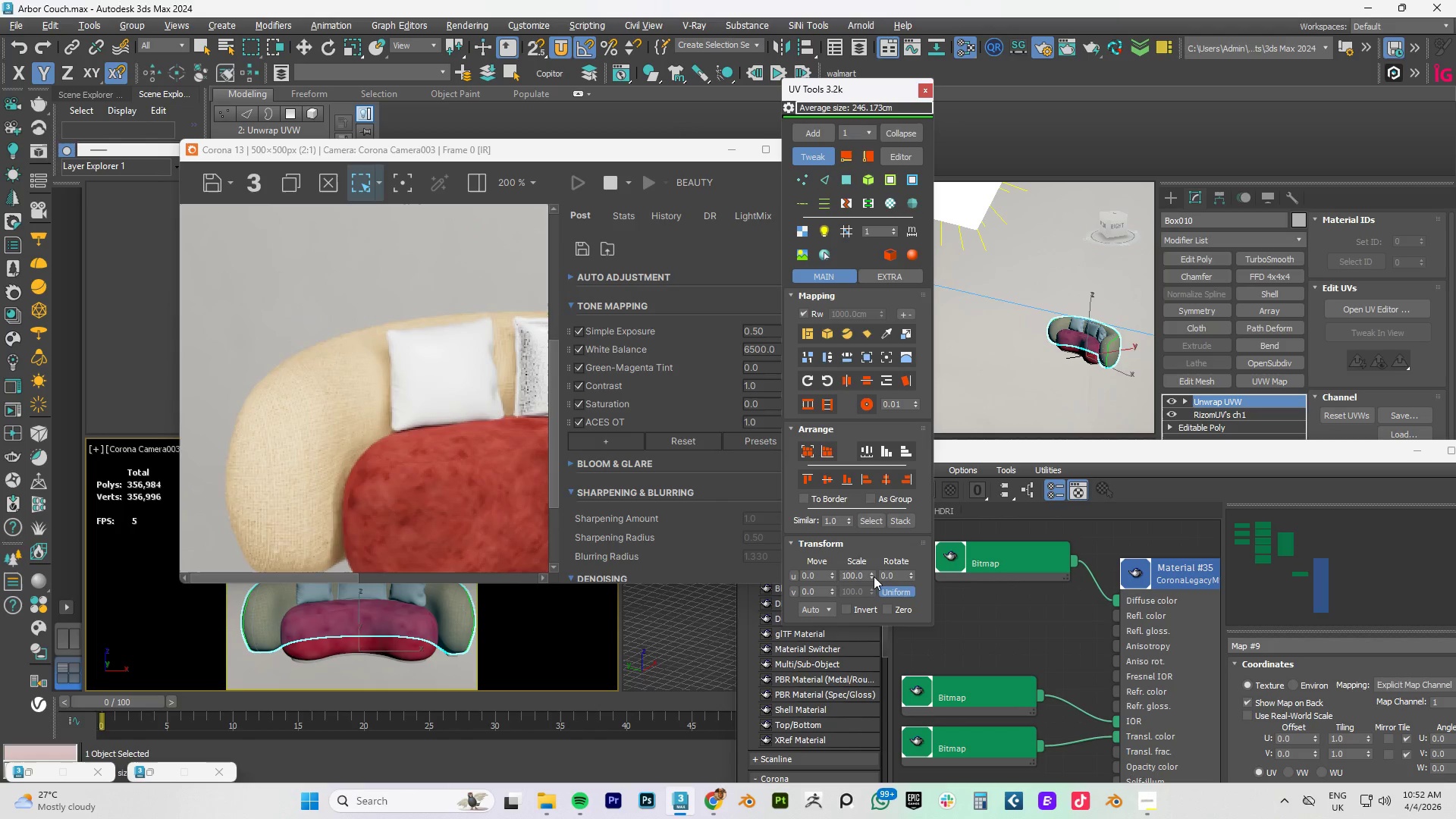 
left_click_drag(start_coordinate=[872, 576], to_coordinate=[862, 287])
 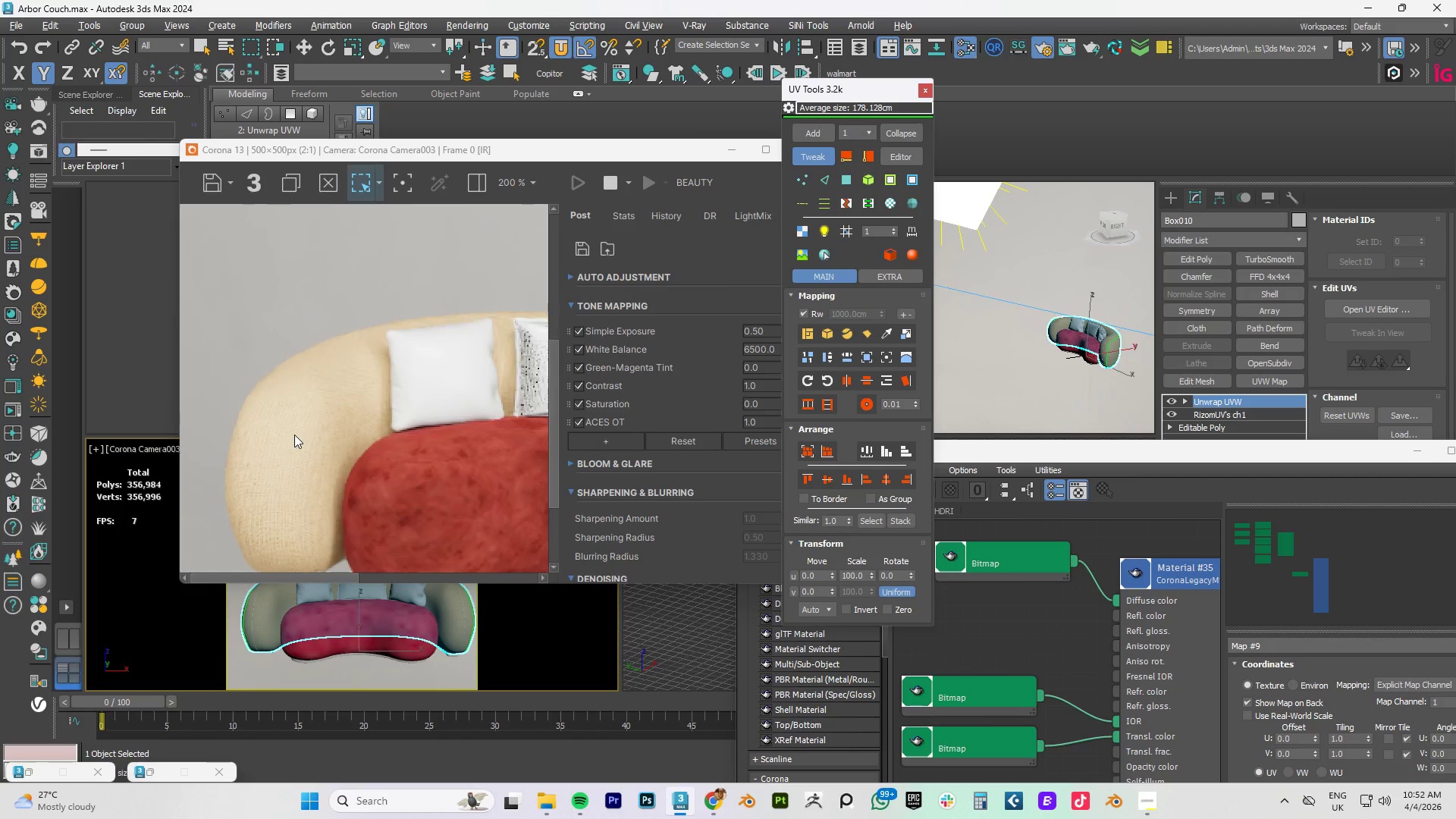 
scroll: coordinate [290, 427], scroll_direction: up, amount: 1.0
 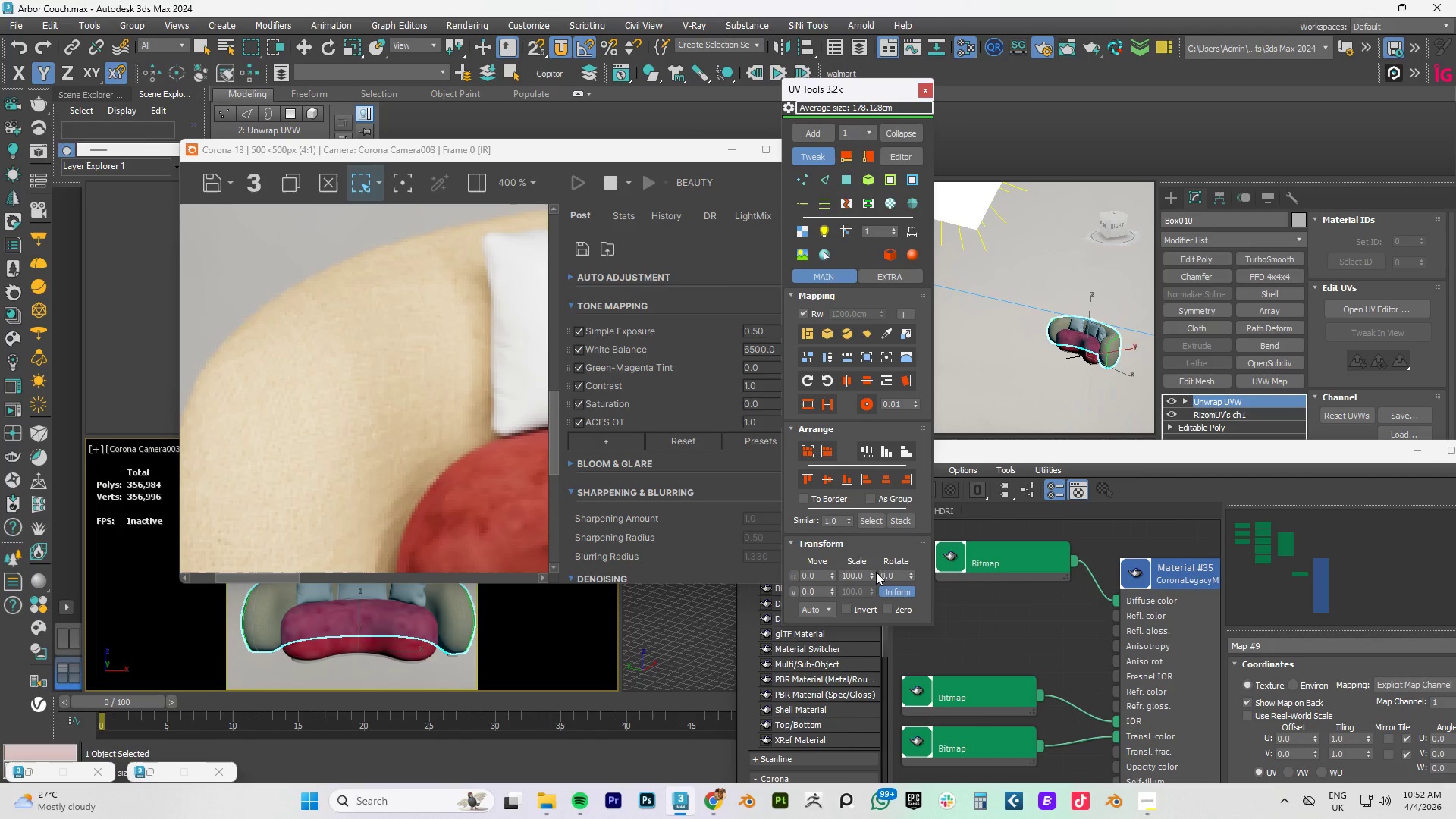 
left_click_drag(start_coordinate=[871, 576], to_coordinate=[884, 342])
 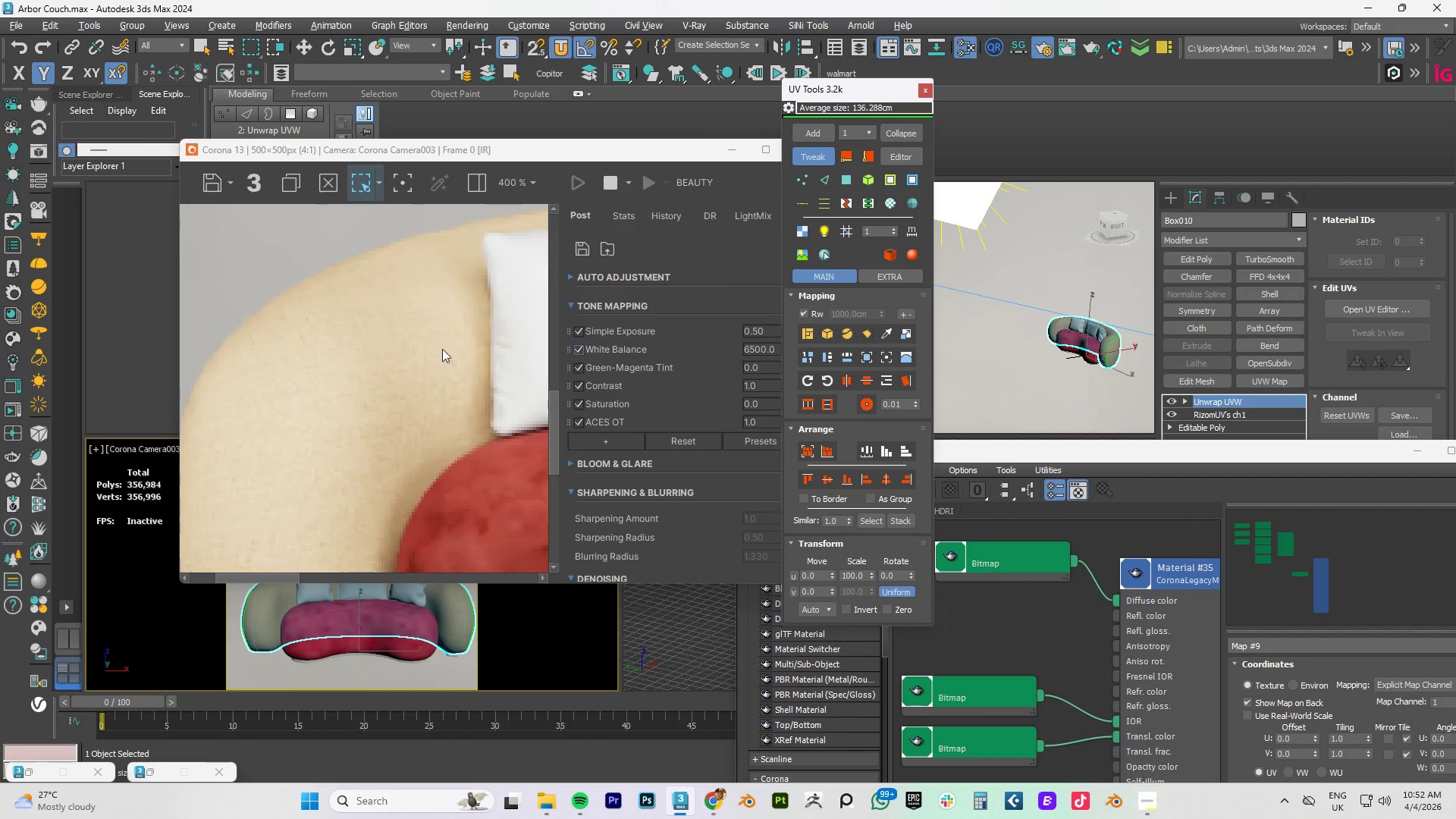 
scroll: coordinate [374, 353], scroll_direction: down, amount: 3.0
 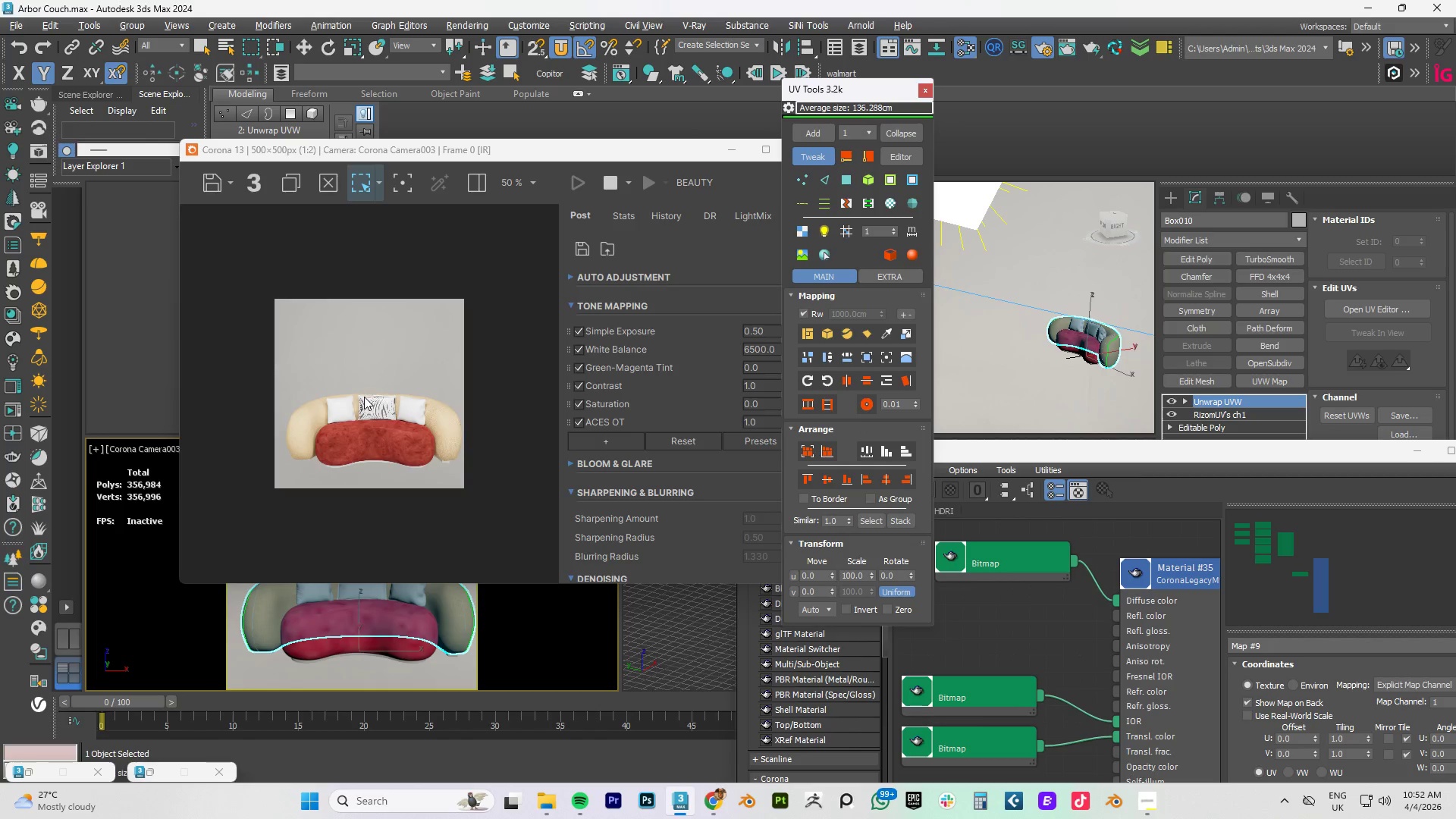 
scroll: coordinate [530, 507], scroll_direction: up, amount: 2.0
 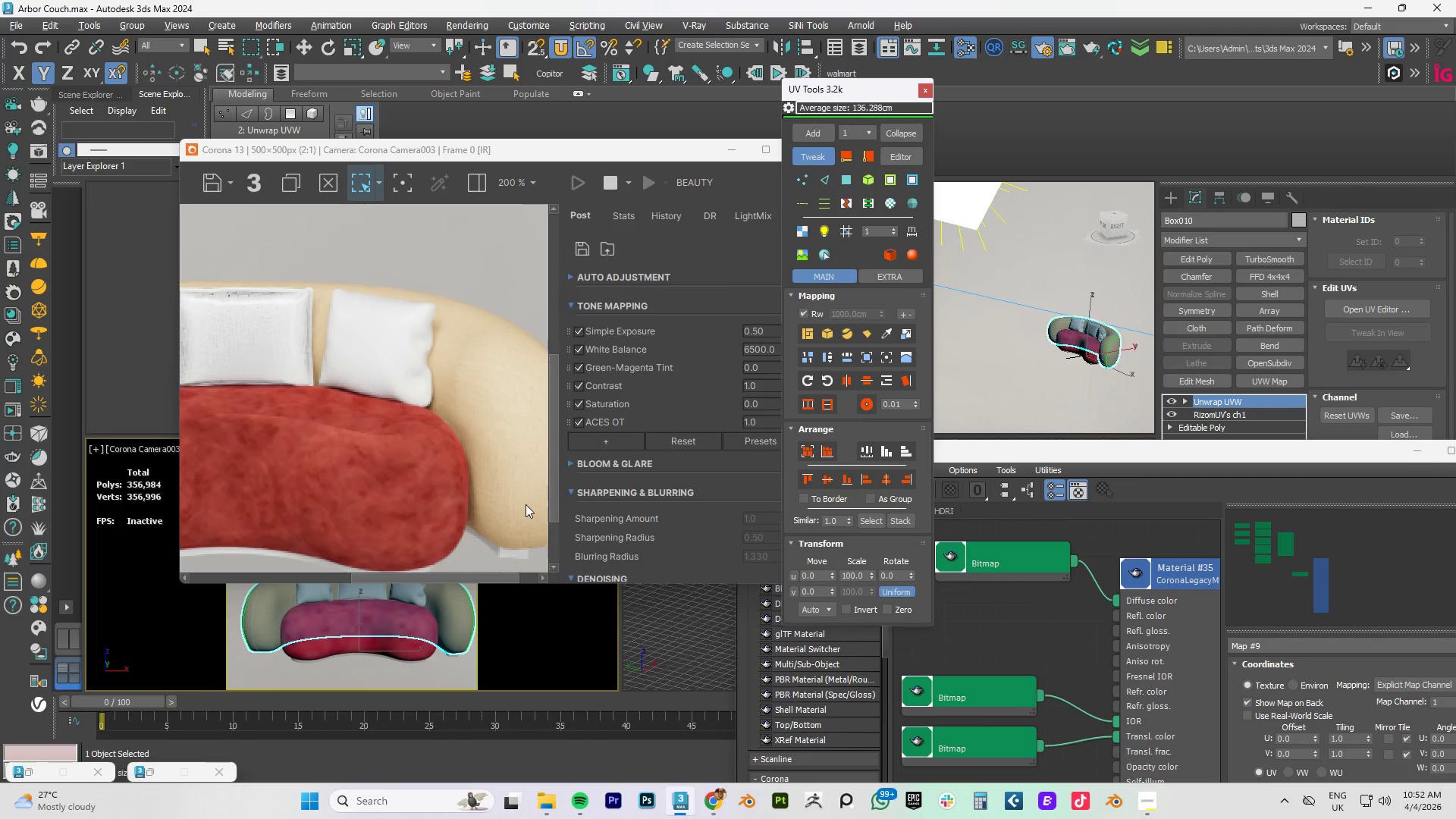 
scroll: coordinate [526, 504], scroll_direction: down, amount: 1.0
 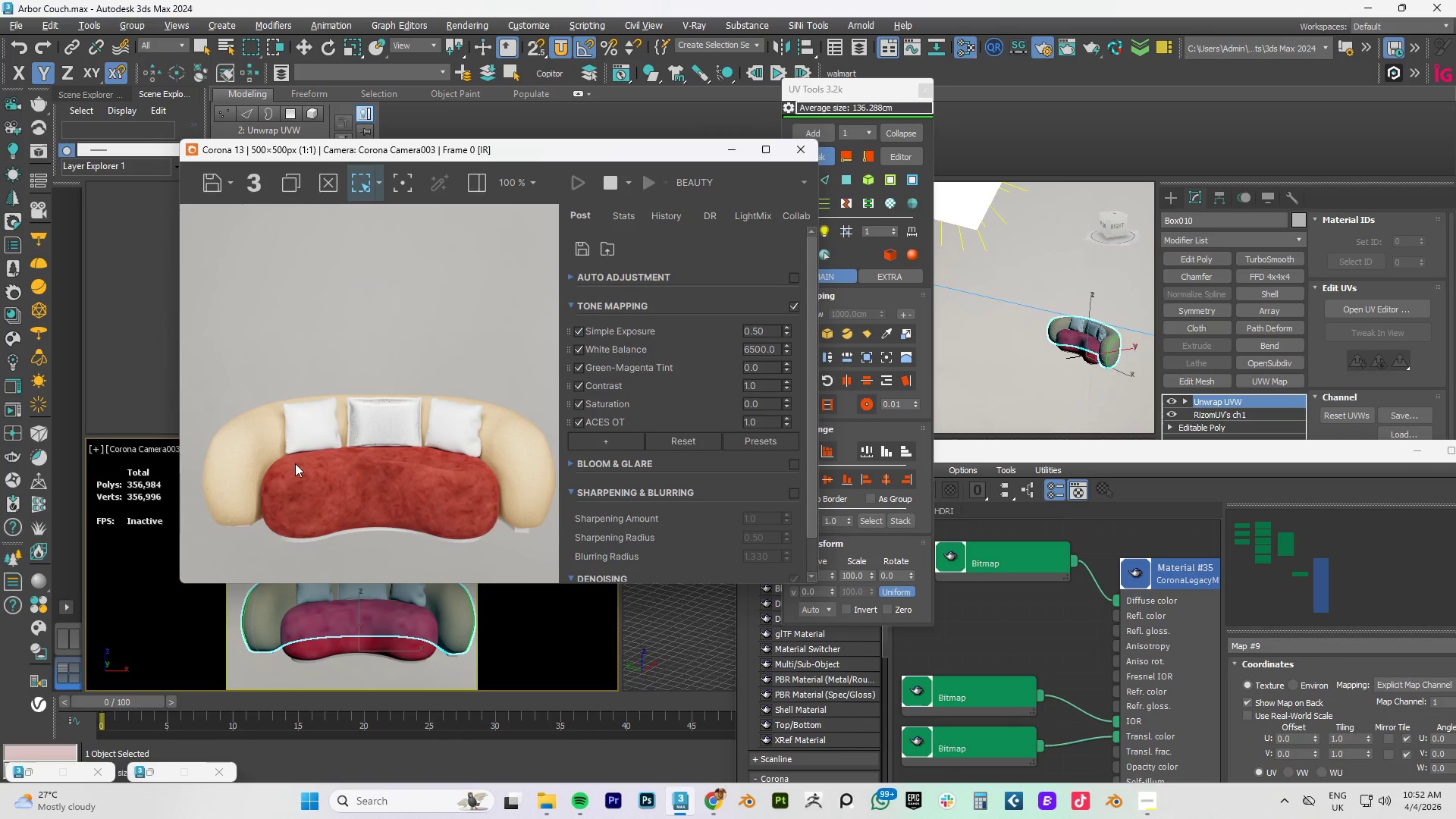 
scroll: coordinate [343, 449], scroll_direction: up, amount: 2.0
 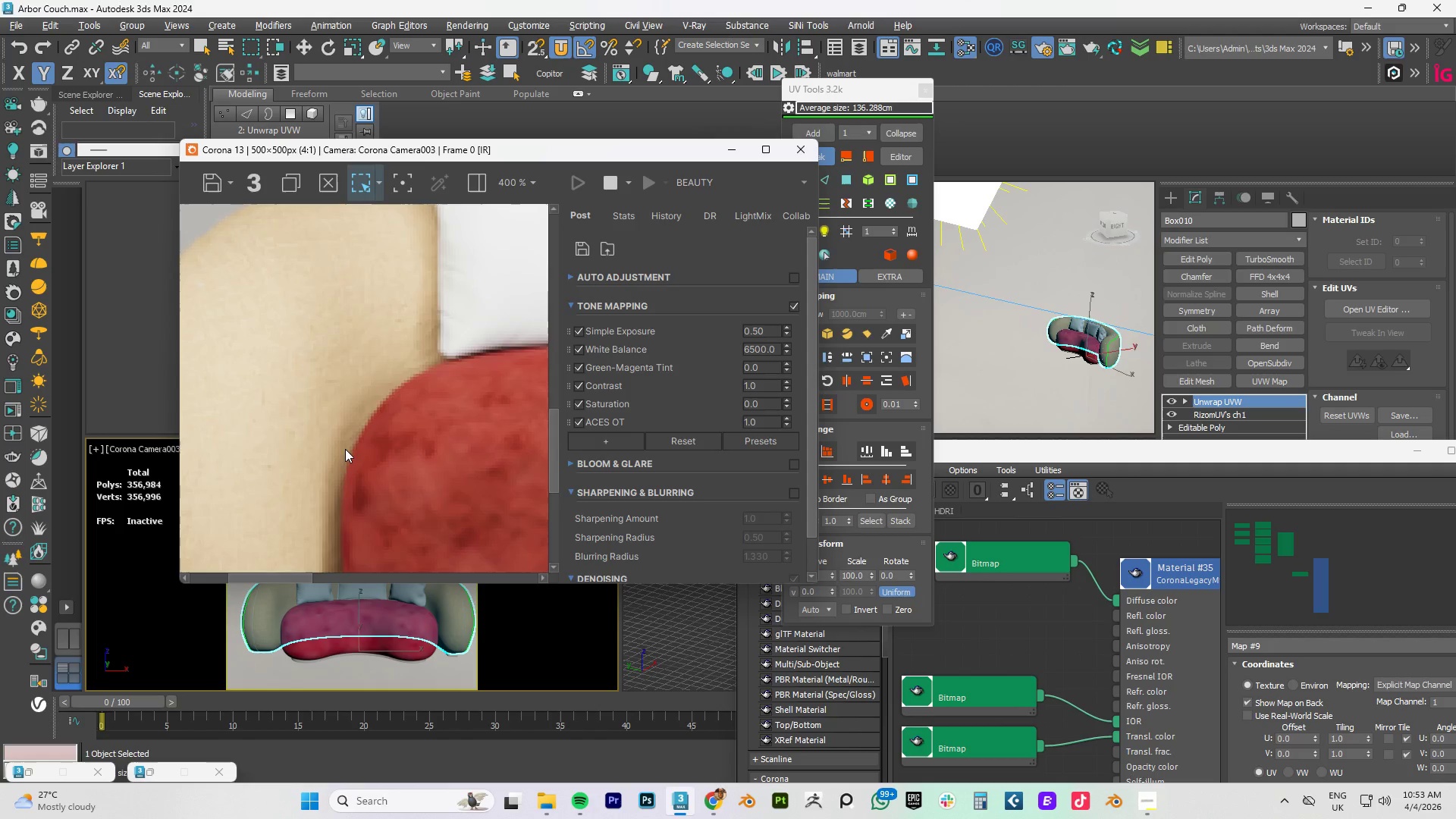 
scroll: coordinate [345, 449], scroll_direction: down, amount: 1.0
 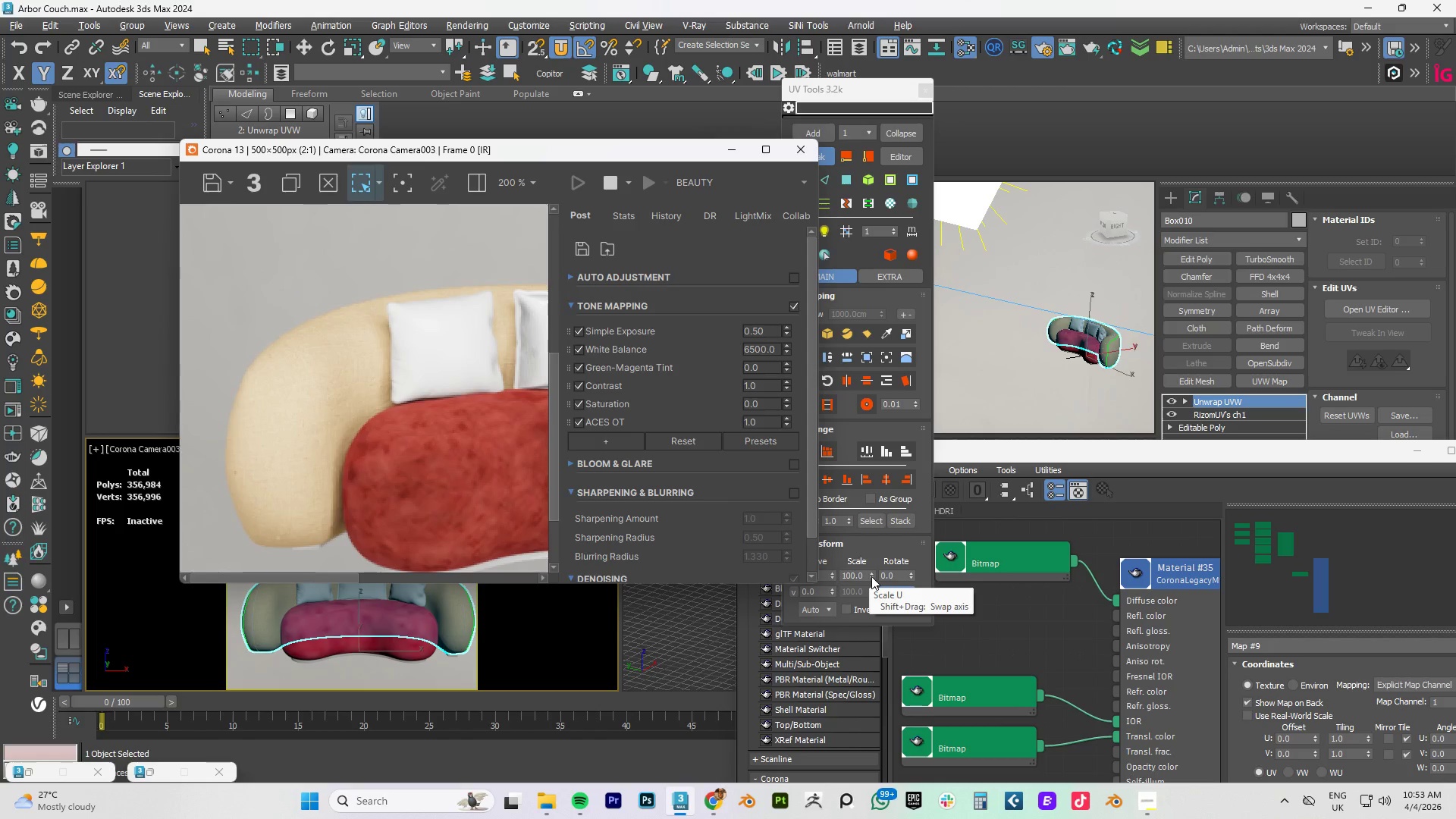 
left_click_drag(start_coordinate=[871, 576], to_coordinate=[818, 132])
 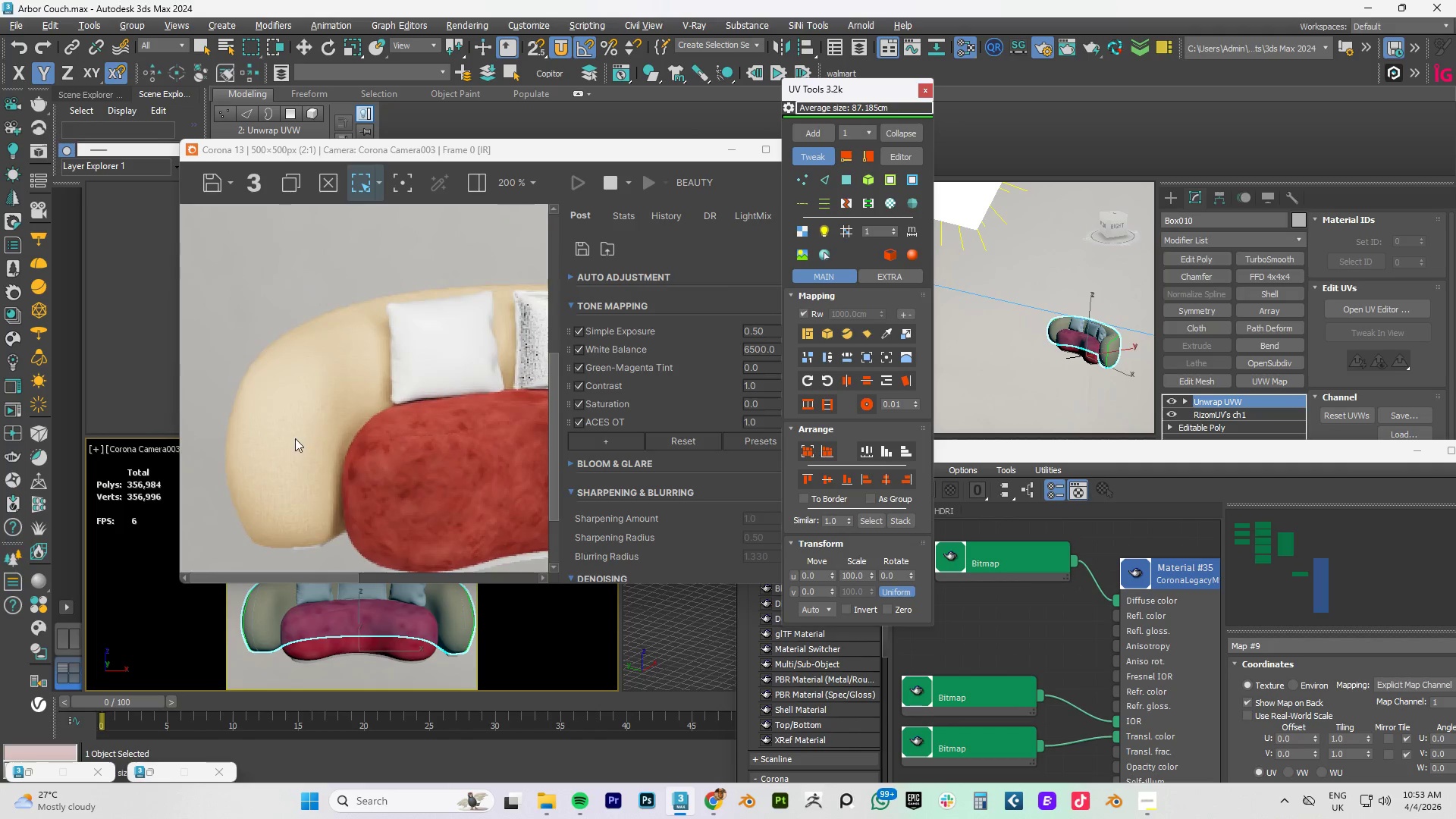 
scroll: coordinate [295, 438], scroll_direction: up, amount: 2.0
 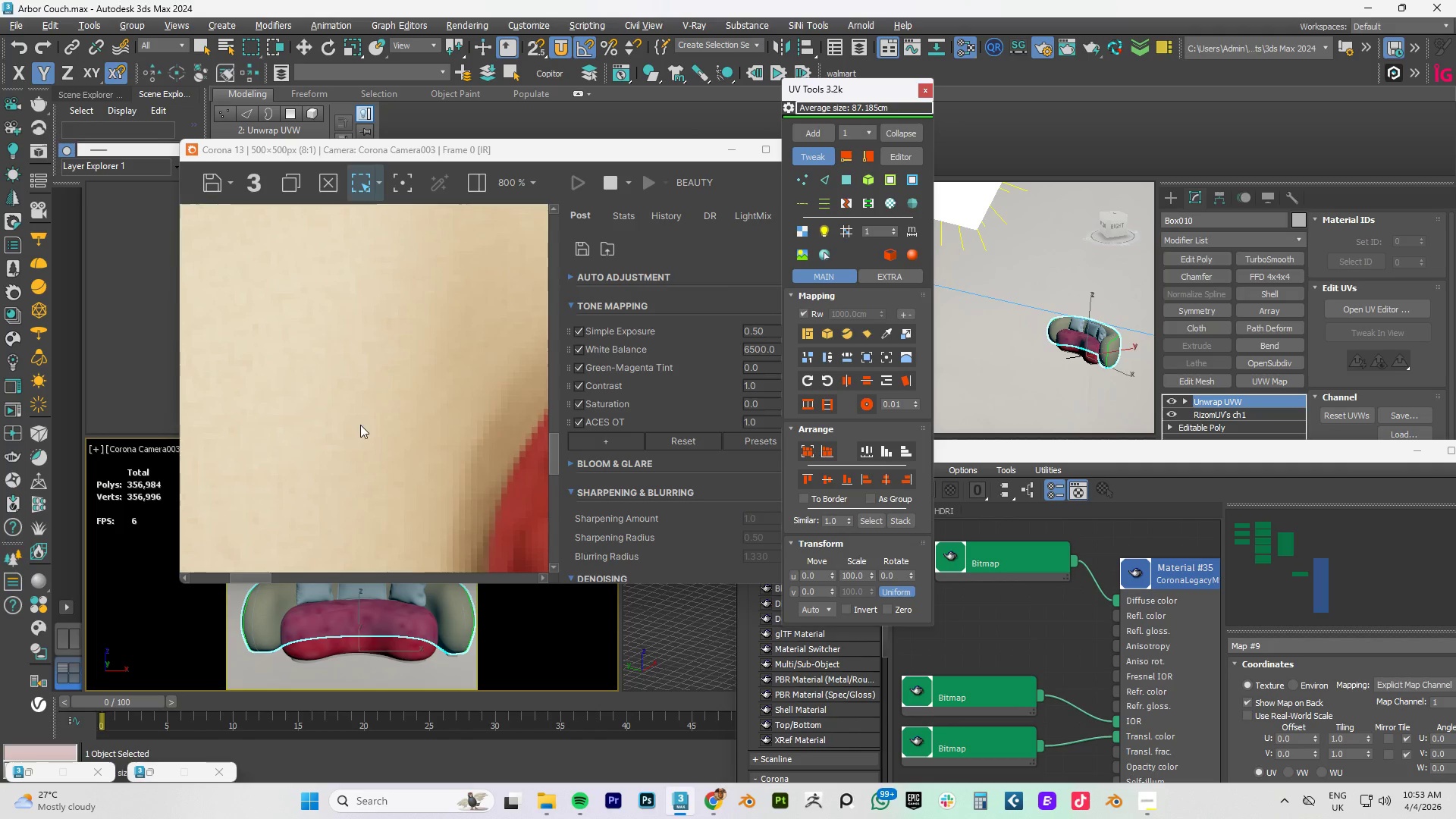 
scroll: coordinate [363, 424], scroll_direction: down, amount: 3.0
 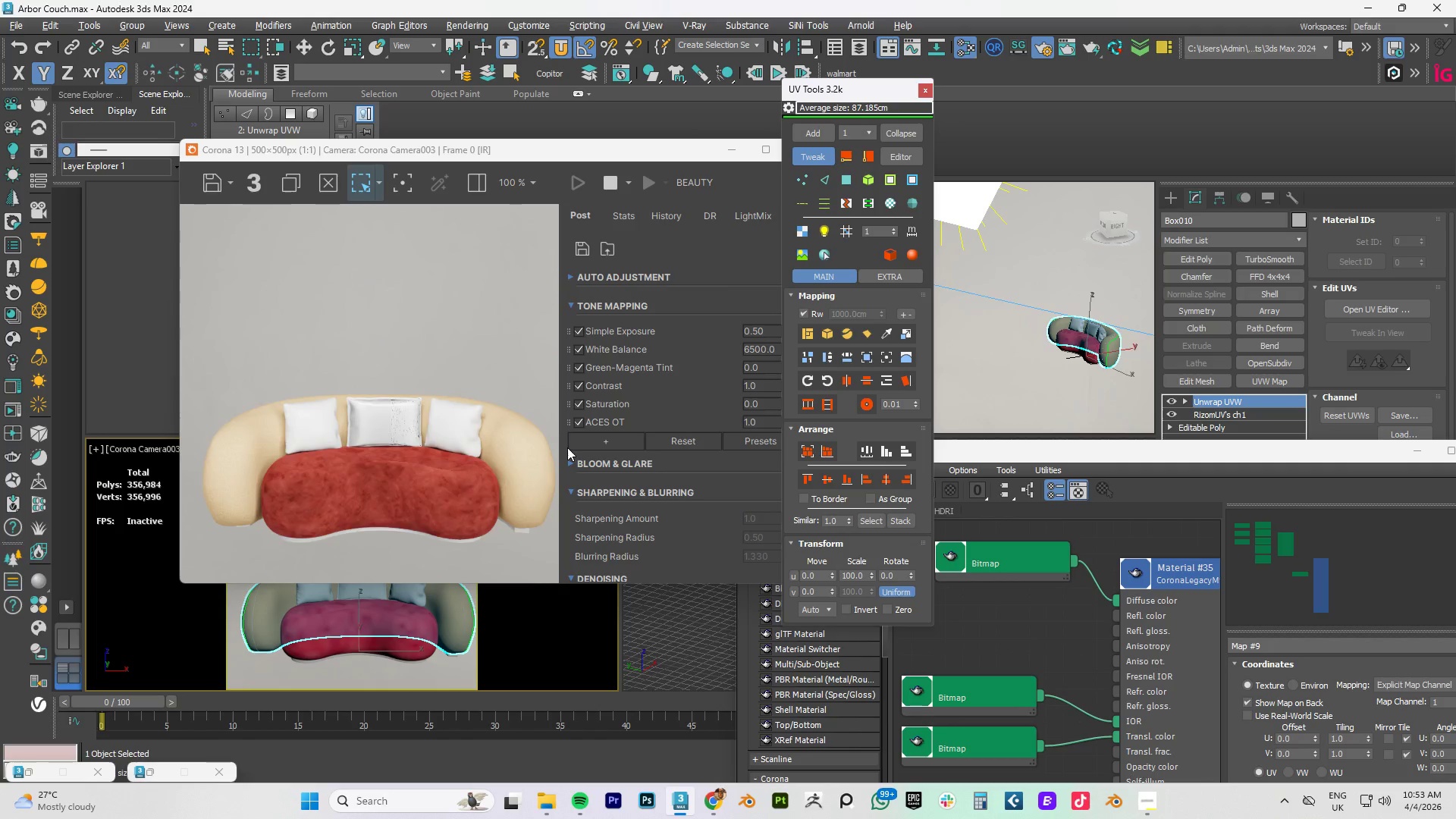 
scroll: coordinate [513, 461], scroll_direction: up, amount: 2.0
 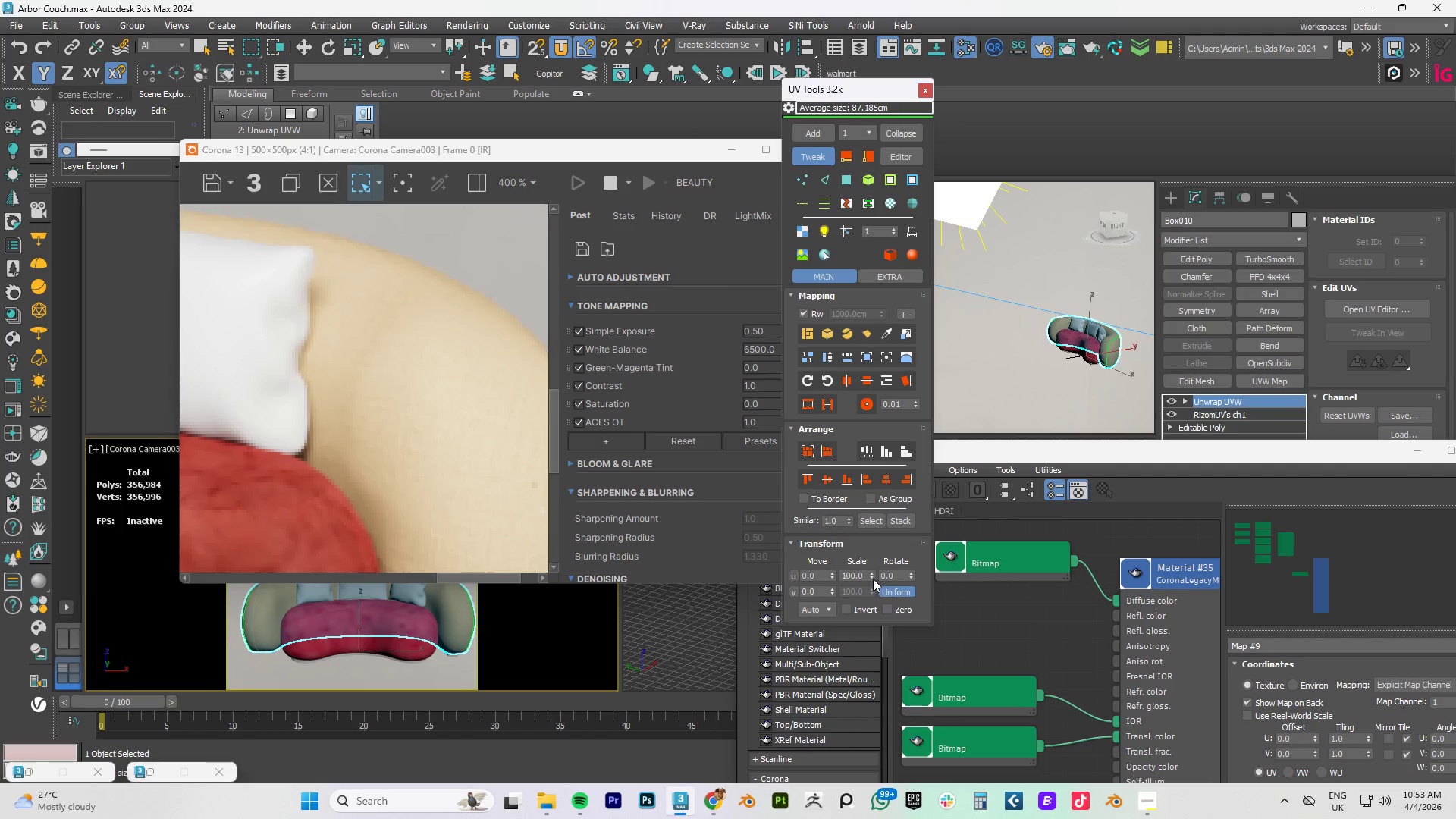 
left_click_drag(start_coordinate=[871, 574], to_coordinate=[850, 8])
 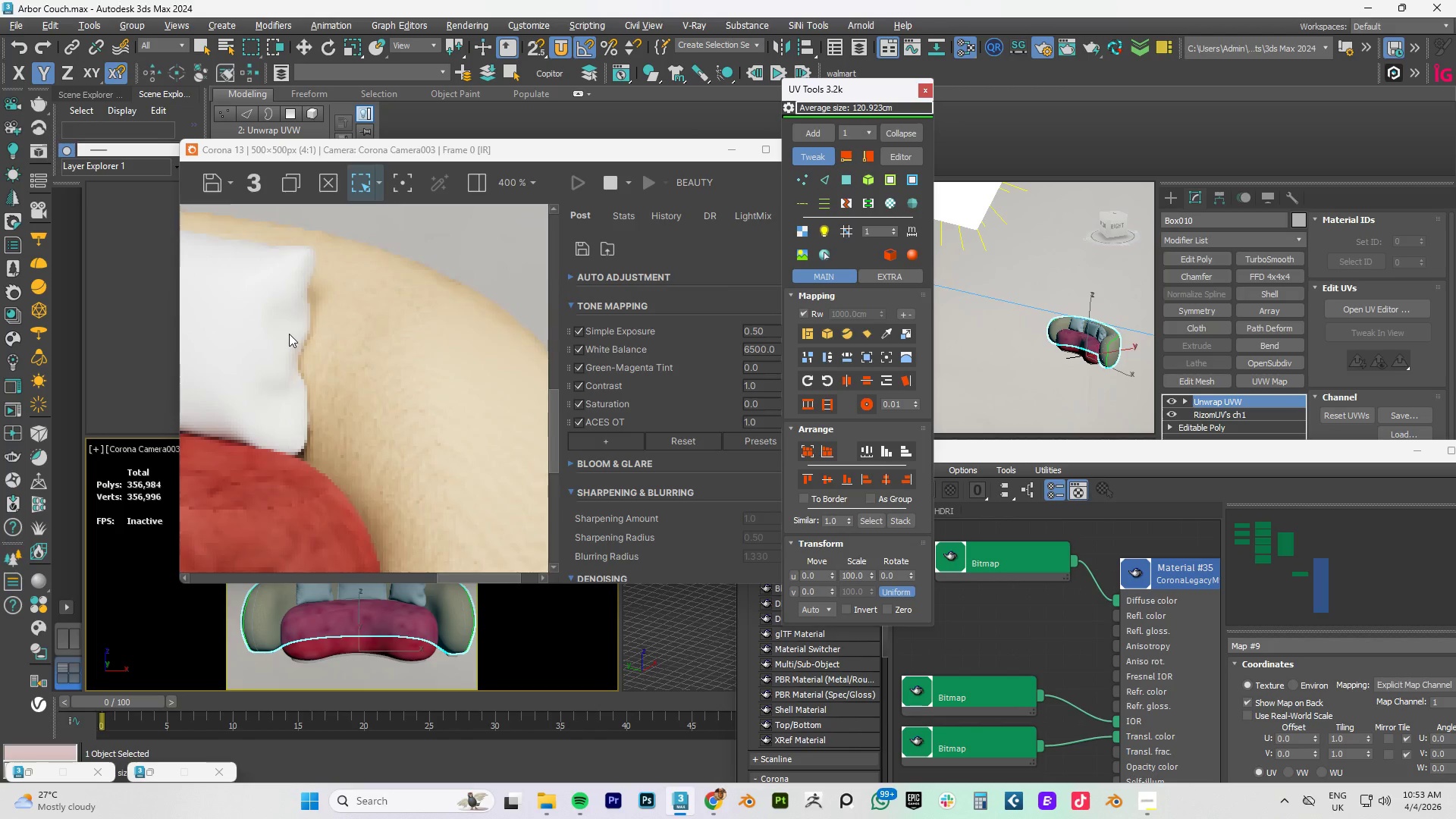 
scroll: coordinate [358, 329], scroll_direction: down, amount: 2.0
 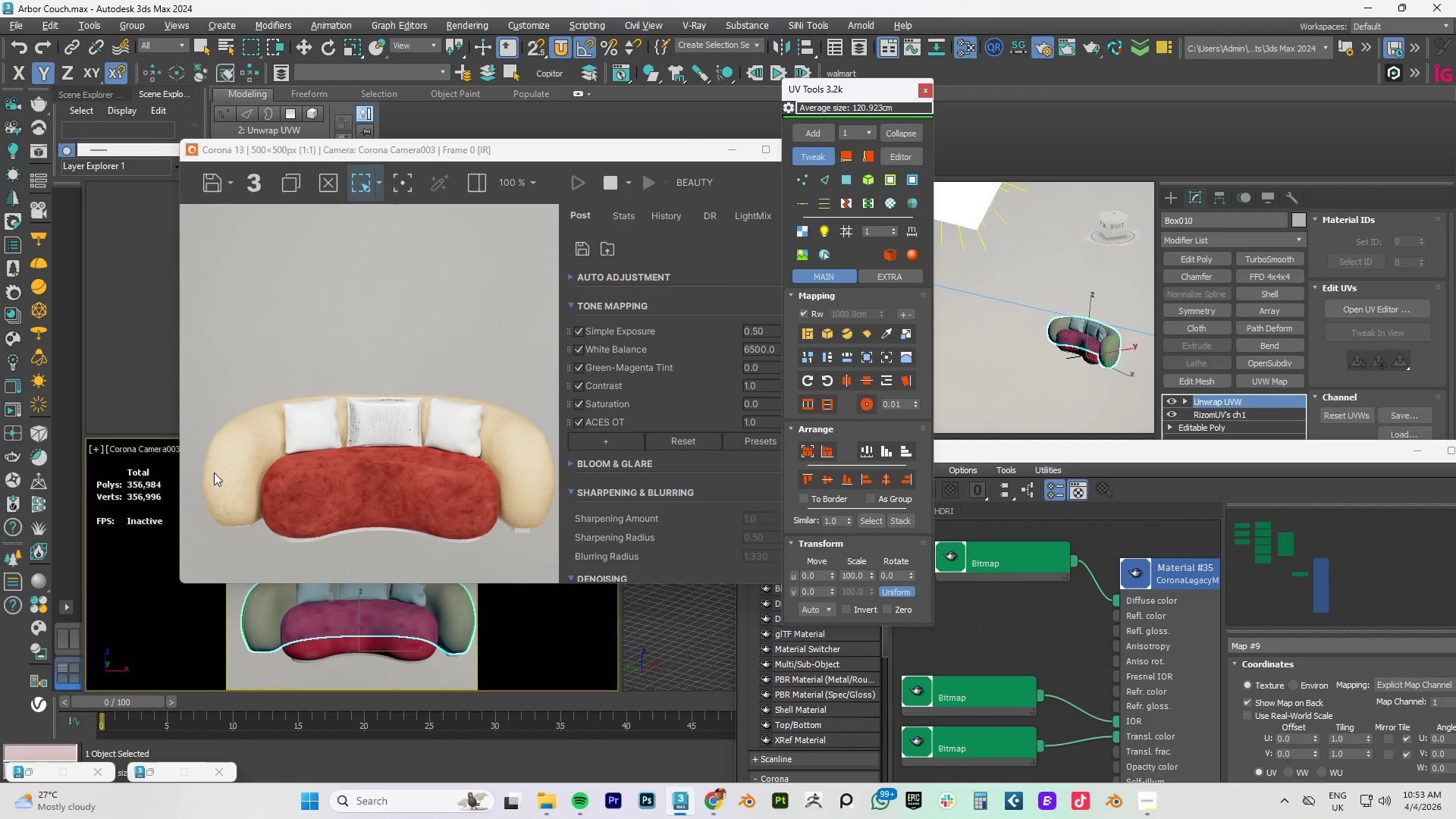 
scroll: coordinate [240, 450], scroll_direction: up, amount: 3.0
 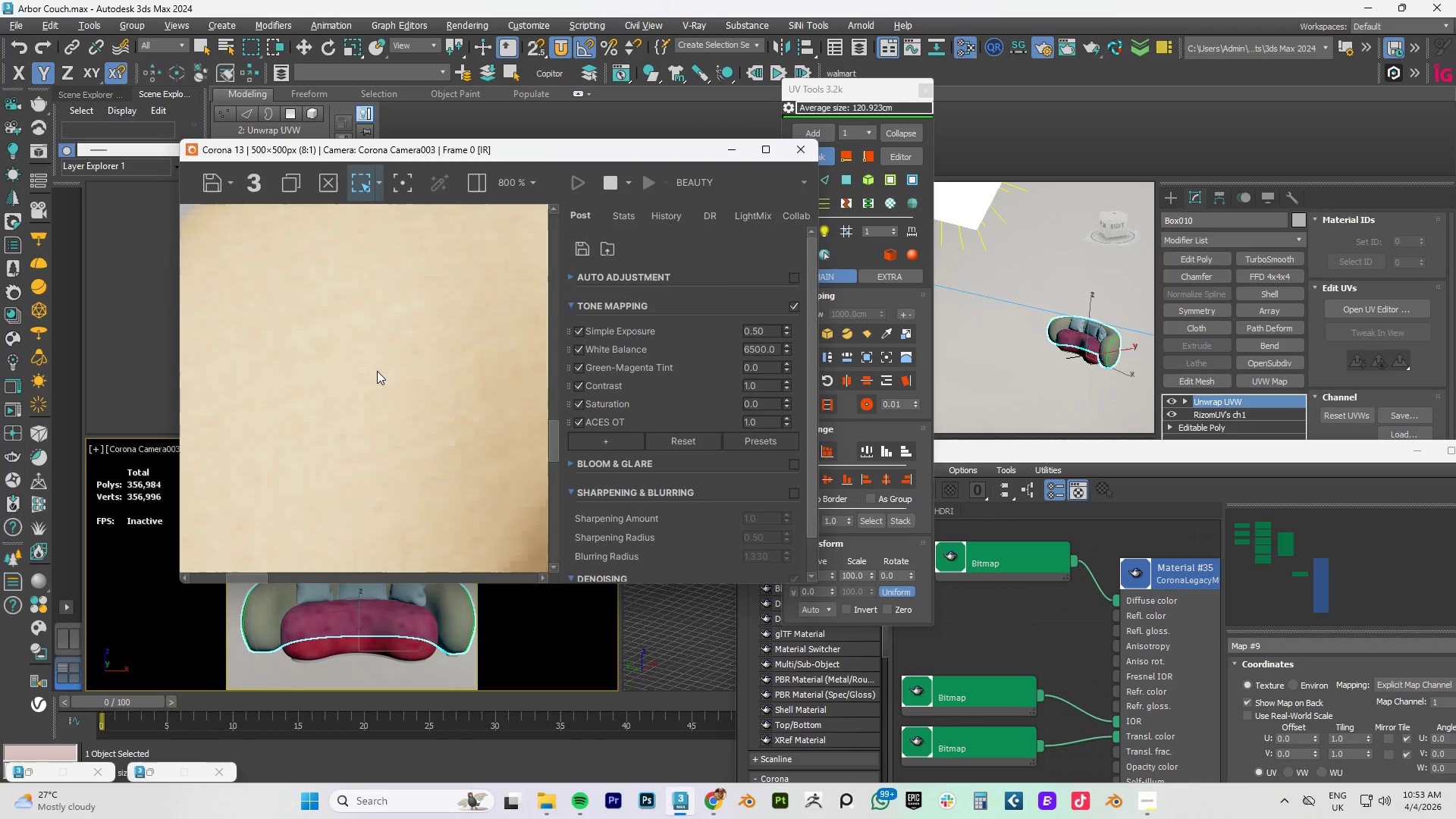 
scroll: coordinate [303, 434], scroll_direction: down, amount: 3.0
 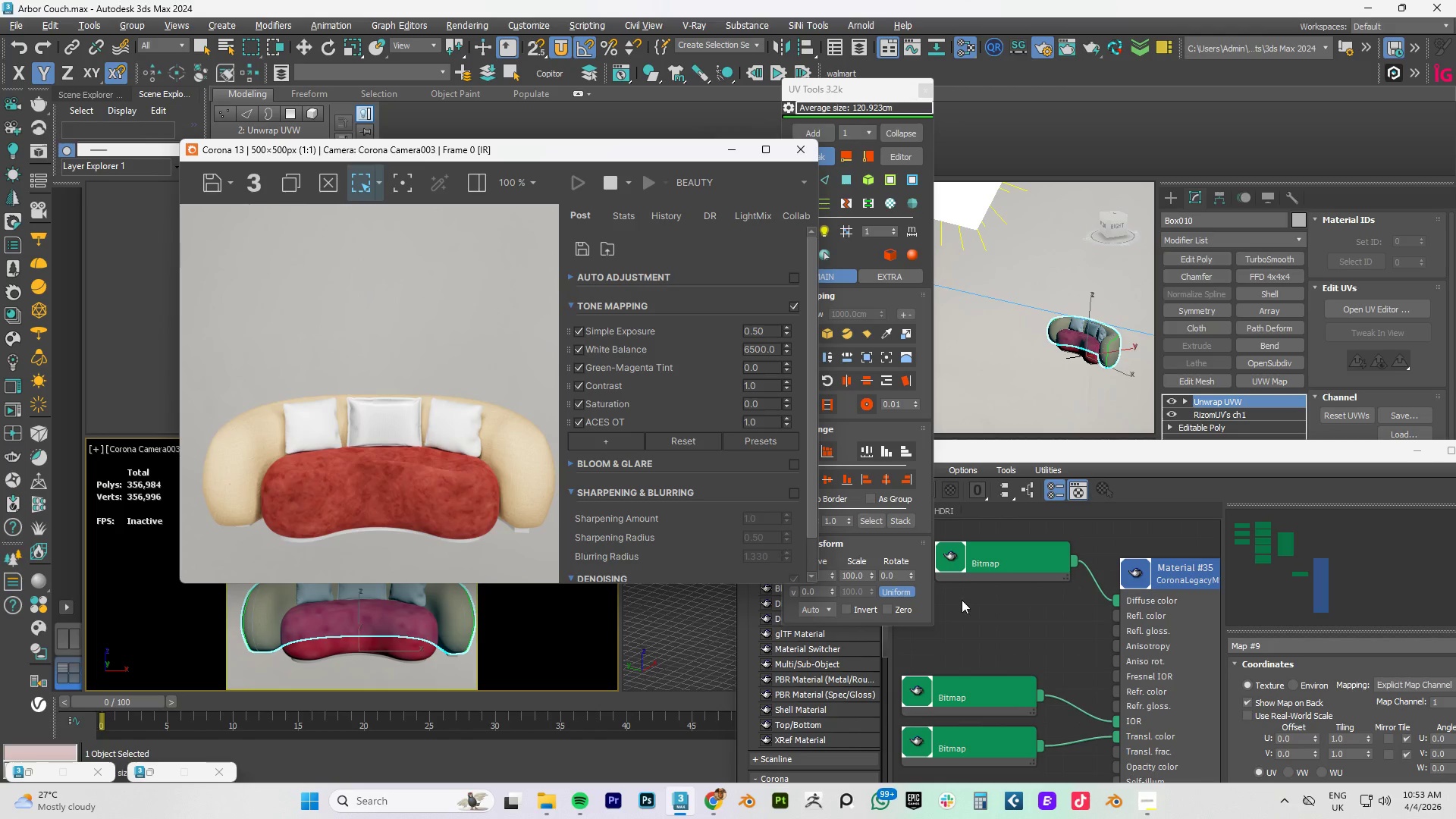 
wait(5.93)
 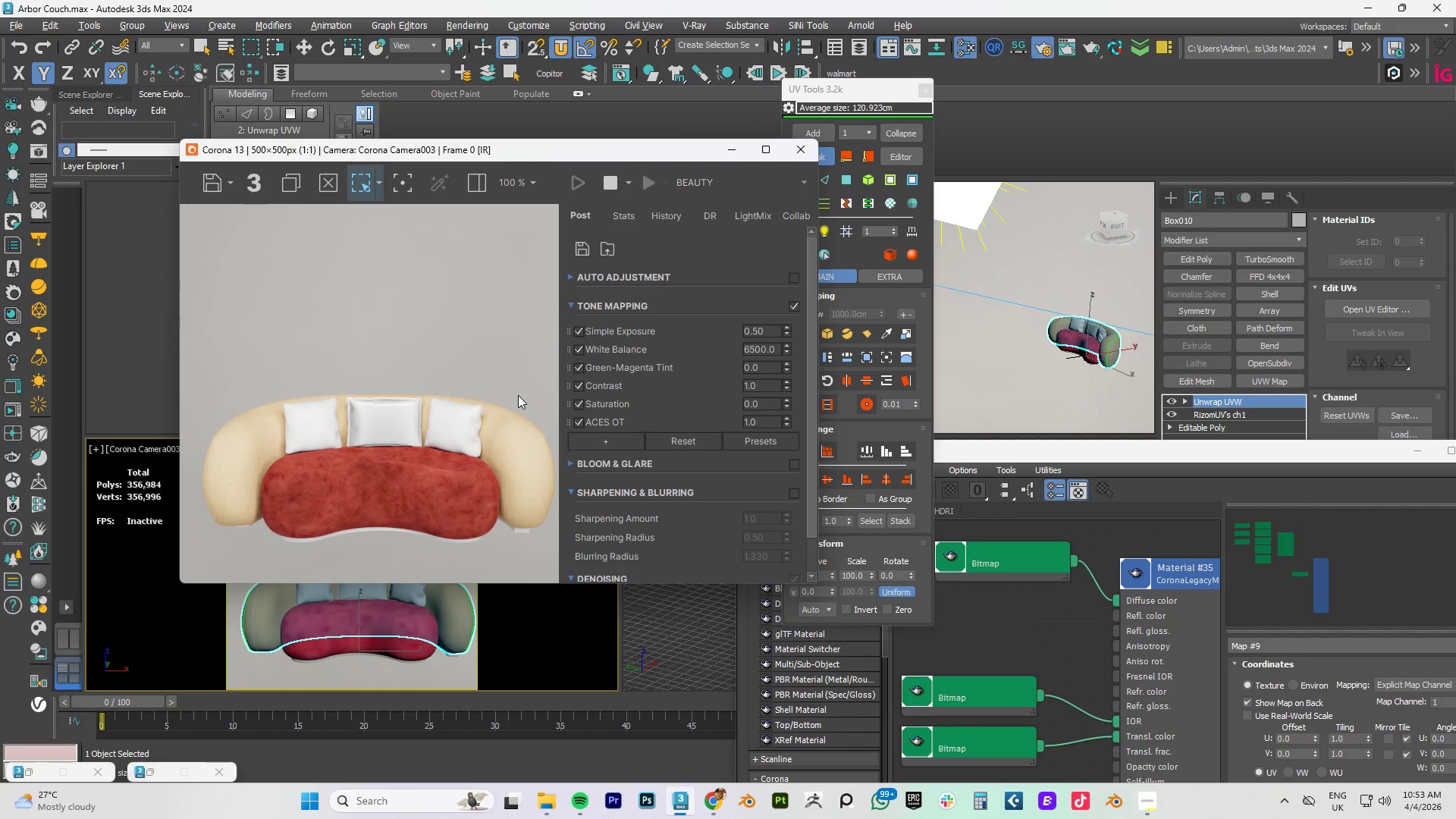 
left_click_drag(start_coordinate=[627, 155], to_coordinate=[538, 136])